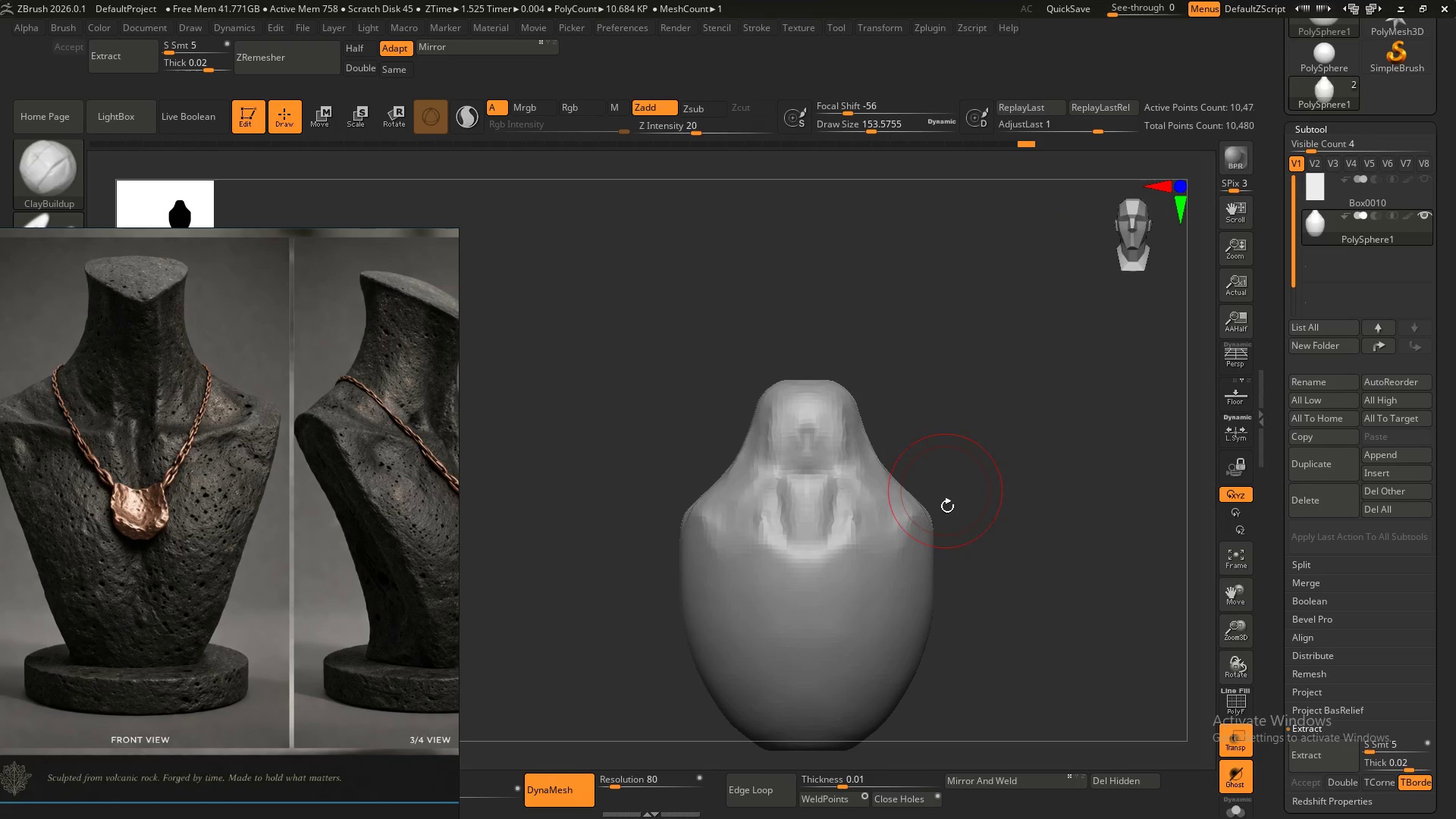 
hold_key(key=AltLeft, duration=0.59)
 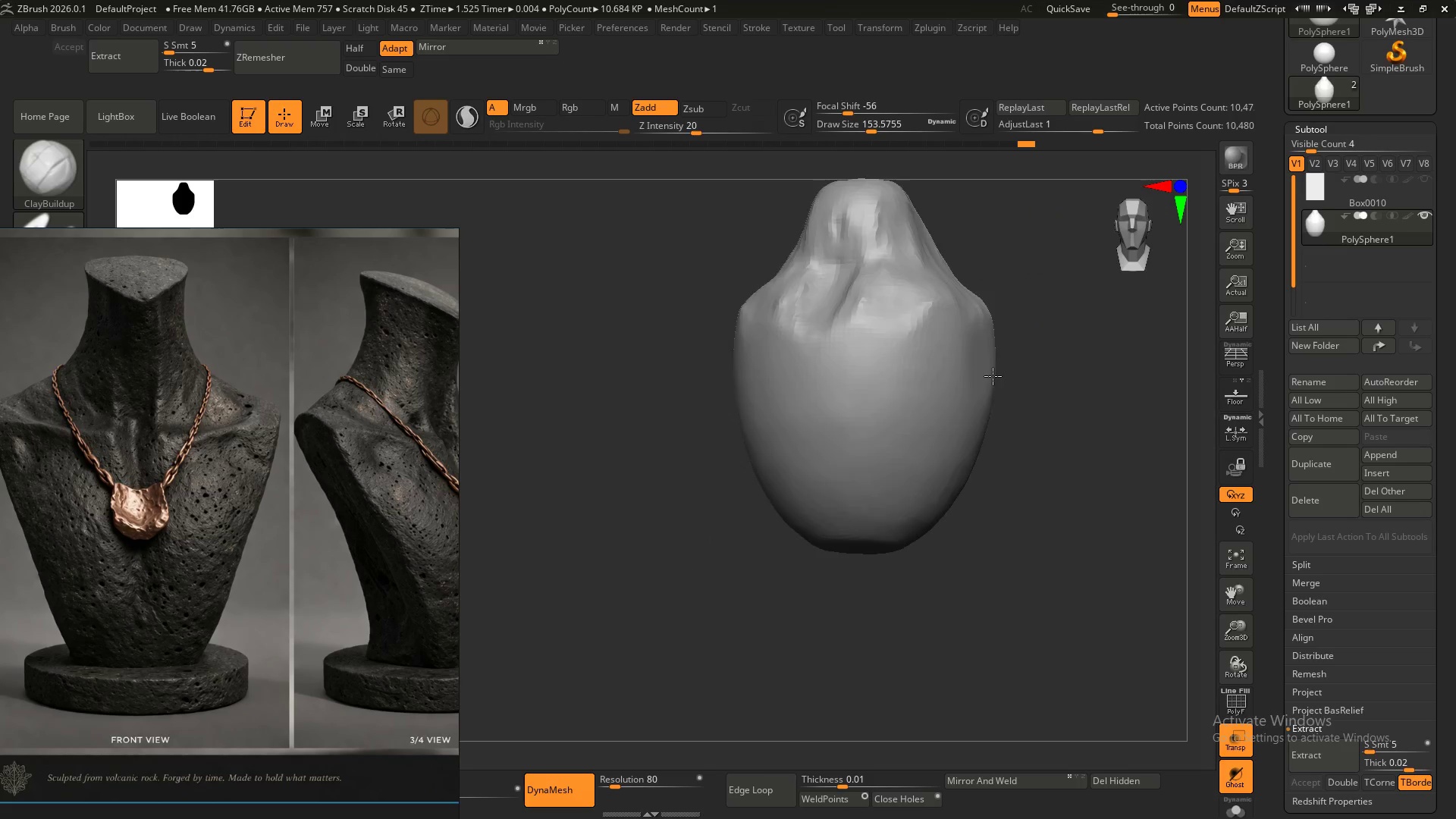 
hold_key(key=AltLeft, duration=1.5)
left_click_drag(start_coordinate=[975, 417], to_coordinate=[937, 519])
 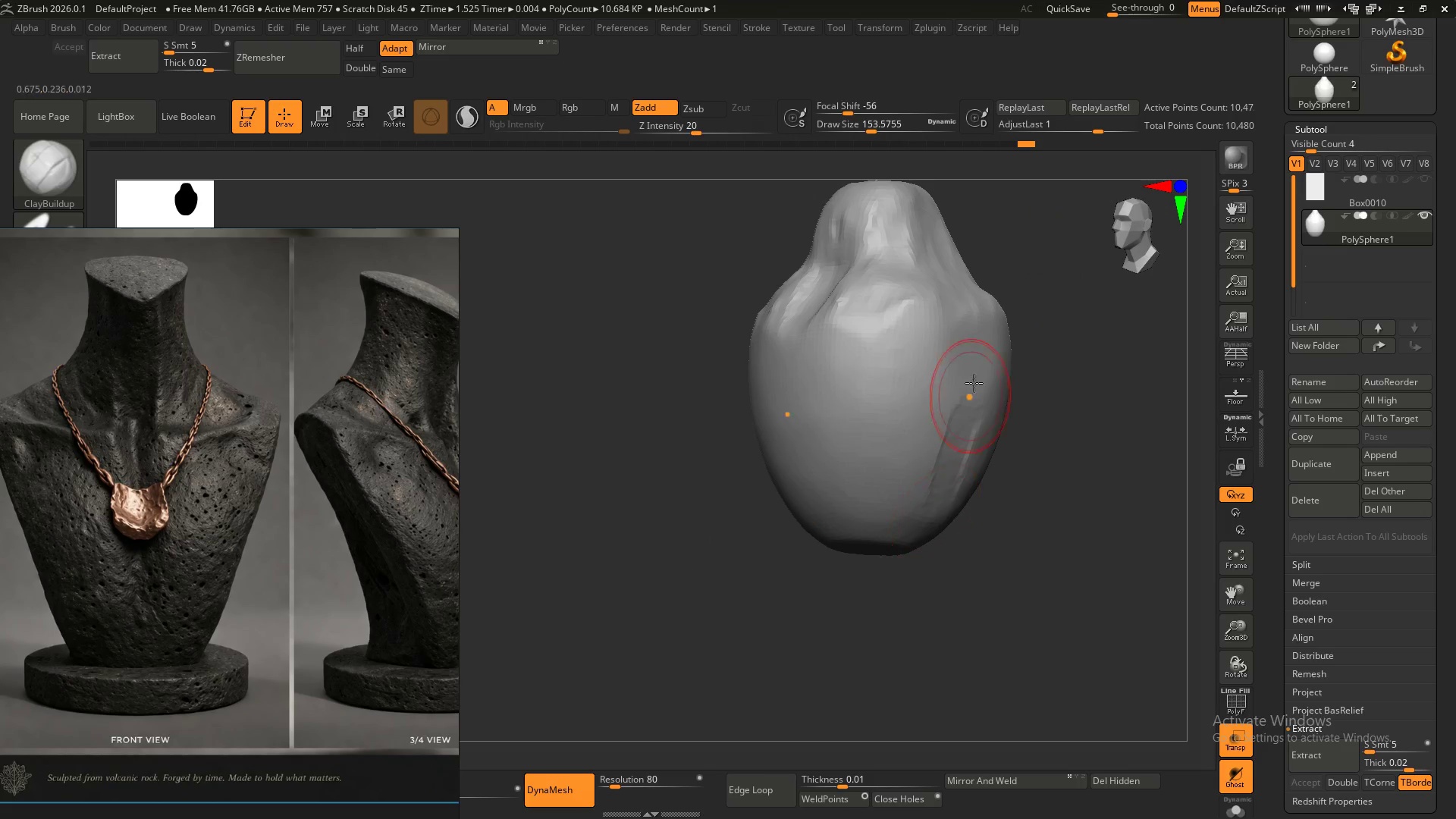 
left_click_drag(start_coordinate=[972, 391], to_coordinate=[917, 530])
 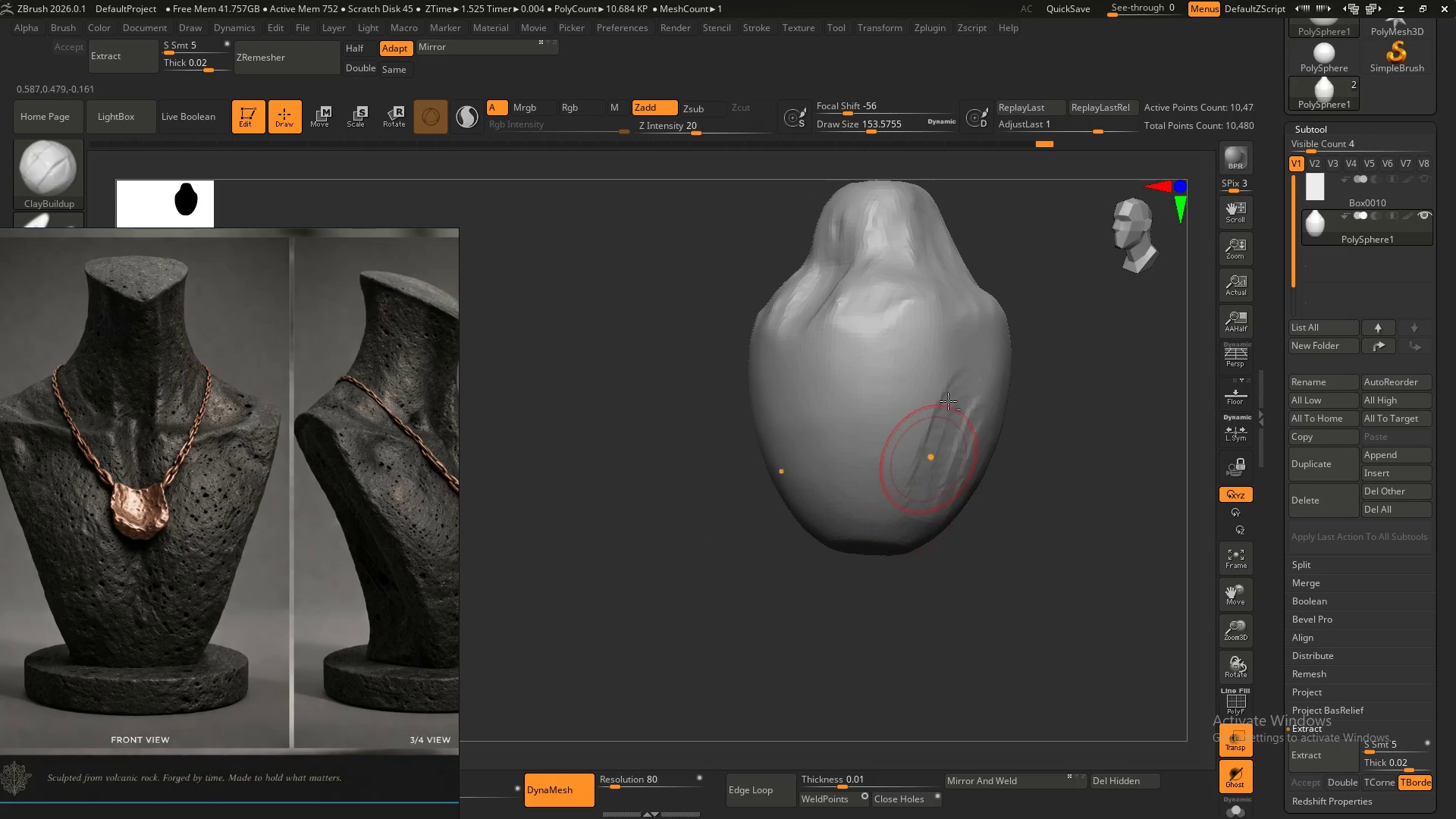 
left_click_drag(start_coordinate=[953, 388], to_coordinate=[907, 527])
 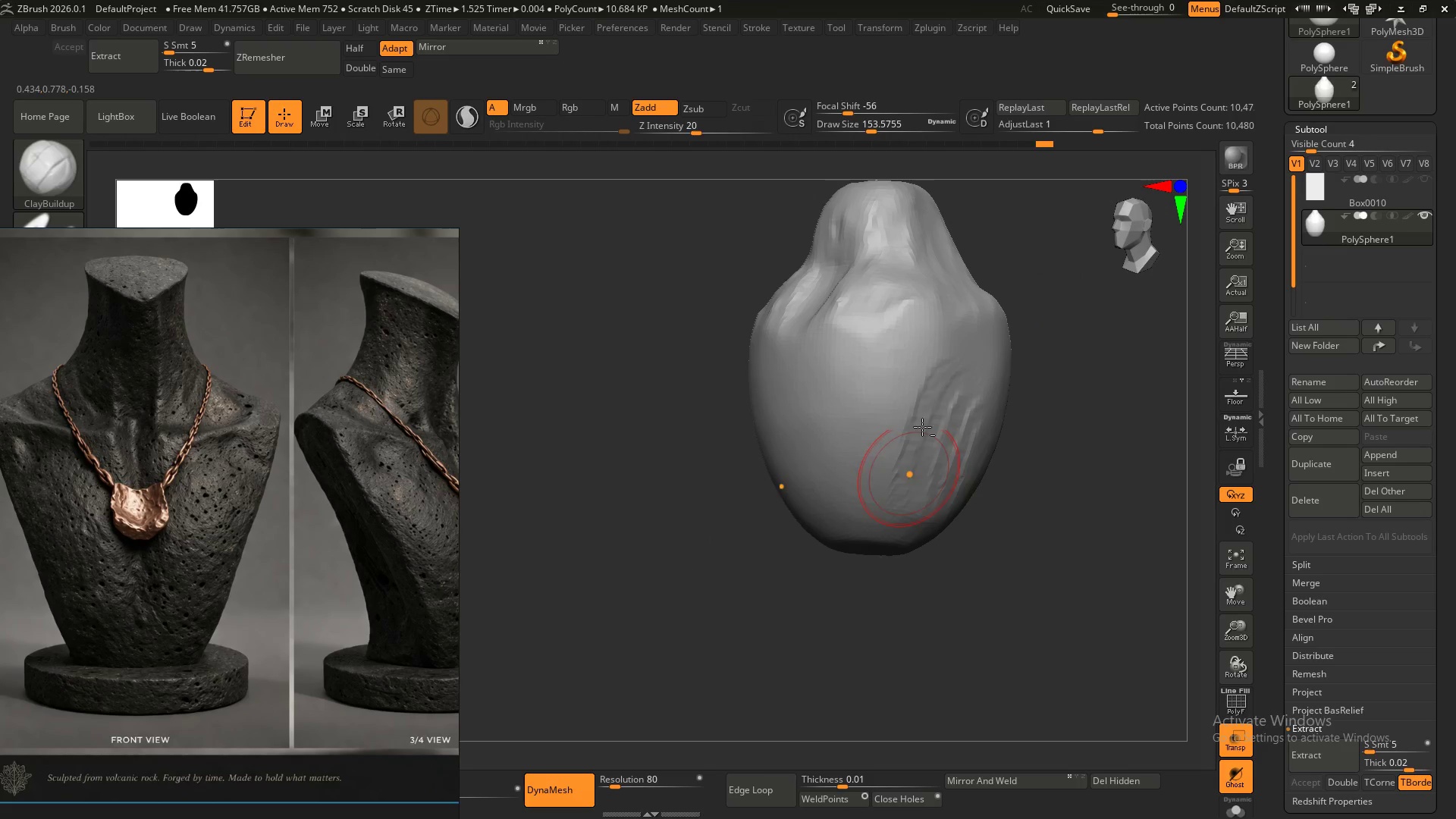 
left_click_drag(start_coordinate=[933, 404], to_coordinate=[897, 544])
 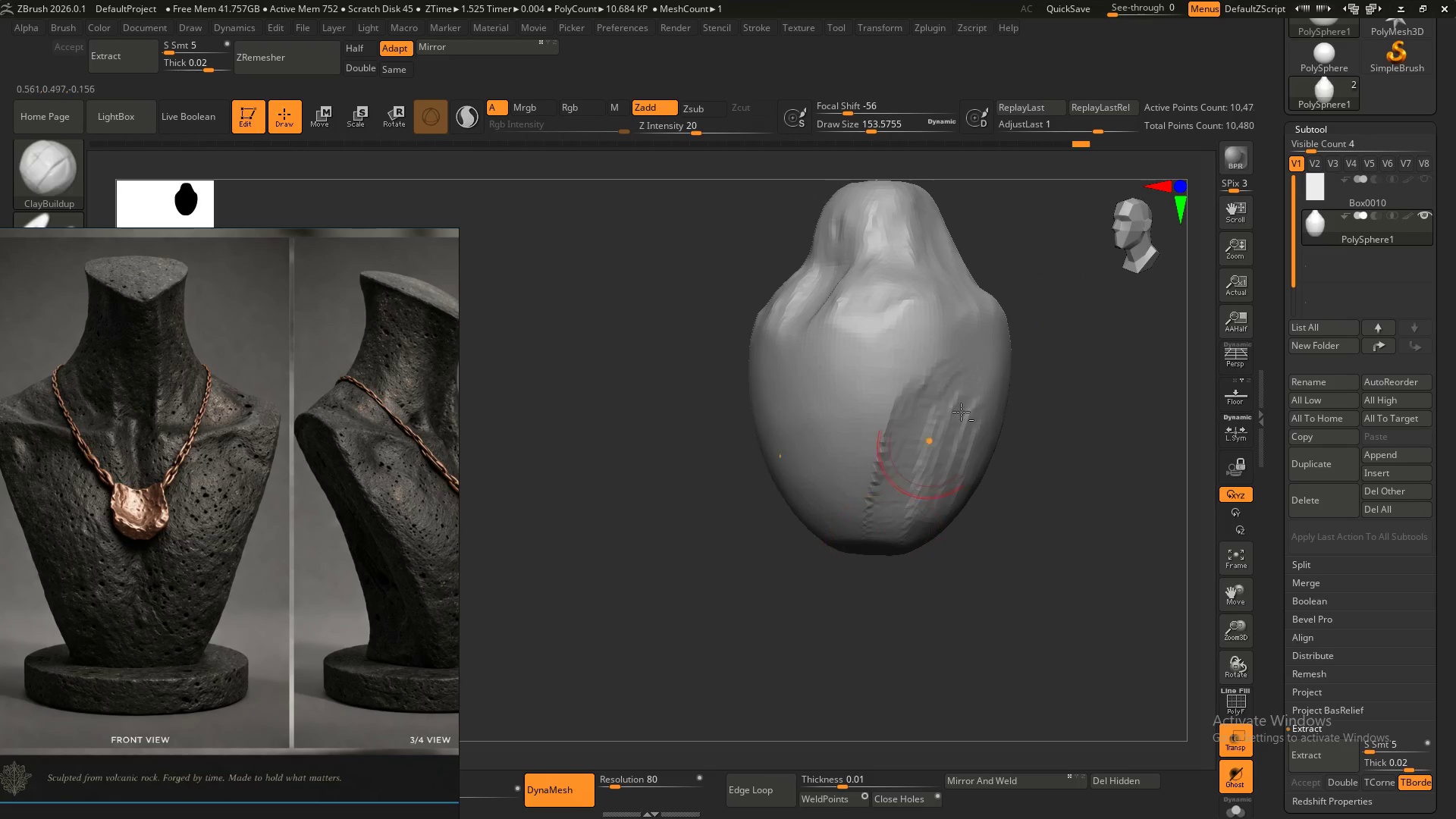 
hold_key(key=AltLeft, duration=1.52)
left_click_drag(start_coordinate=[924, 394], to_coordinate=[880, 566])
 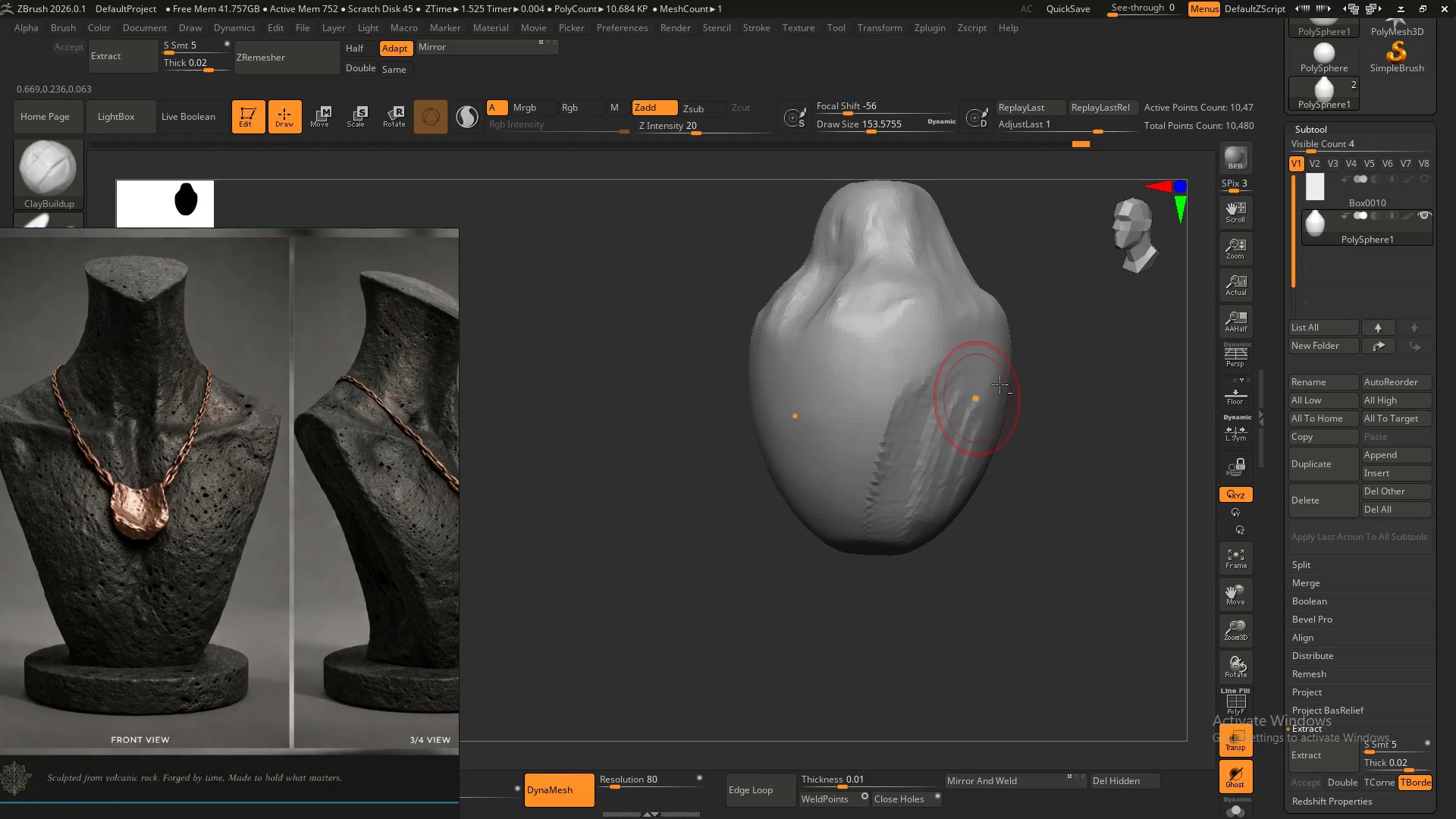 
left_click_drag(start_coordinate=[998, 388], to_coordinate=[927, 527])
 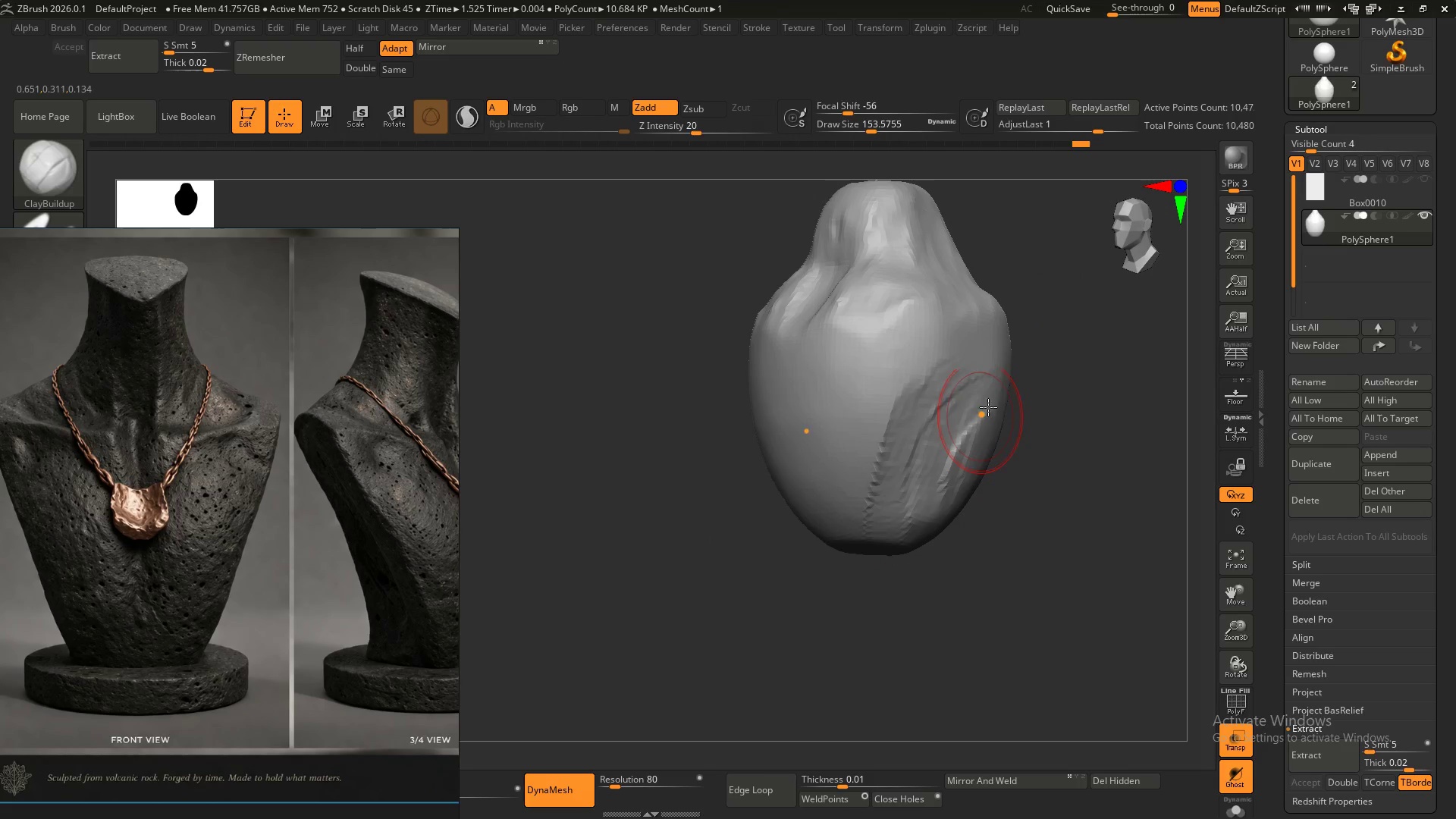 
left_click_drag(start_coordinate=[986, 410], to_coordinate=[945, 535])
 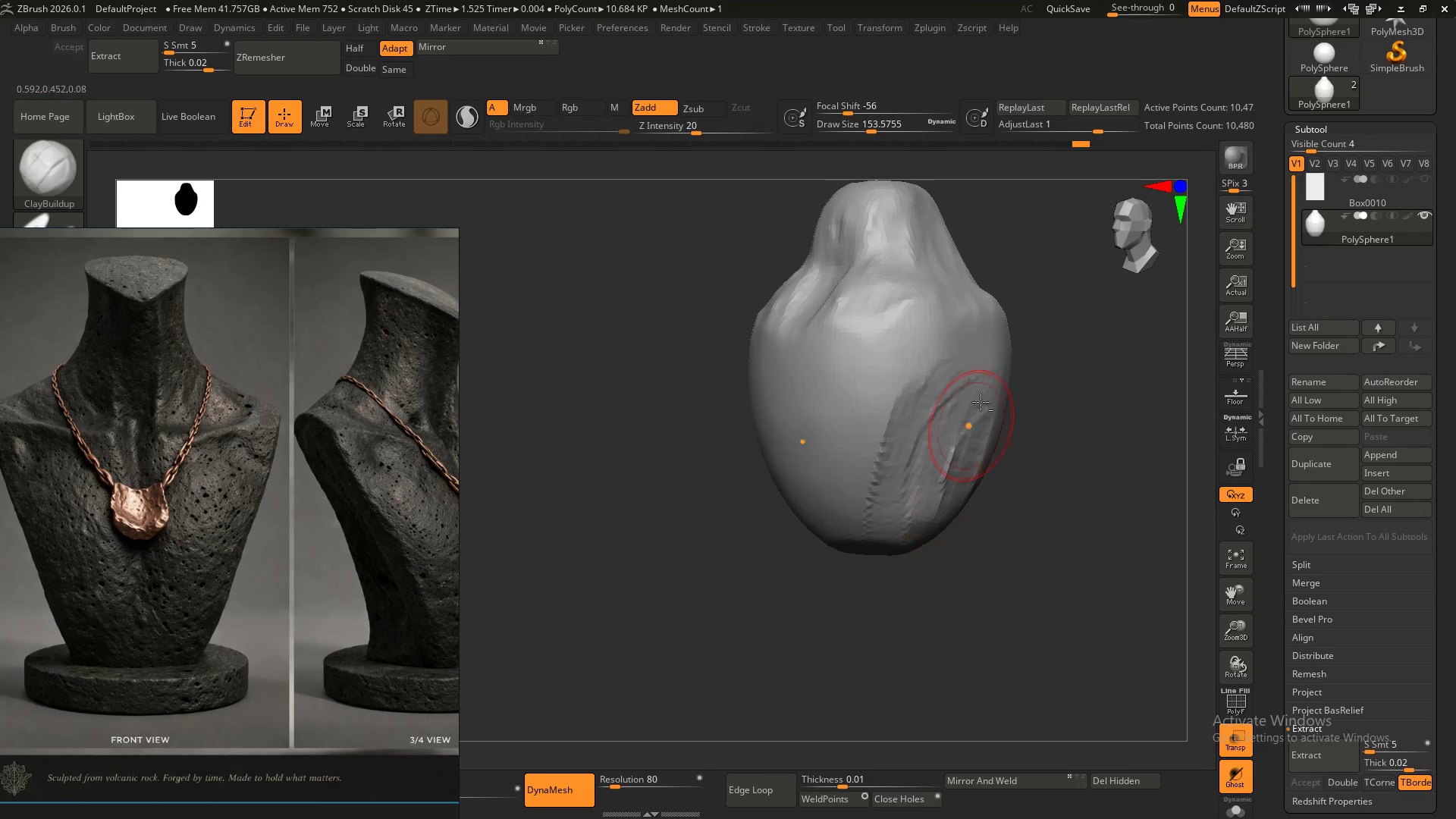 
left_click_drag(start_coordinate=[979, 410], to_coordinate=[939, 451])
 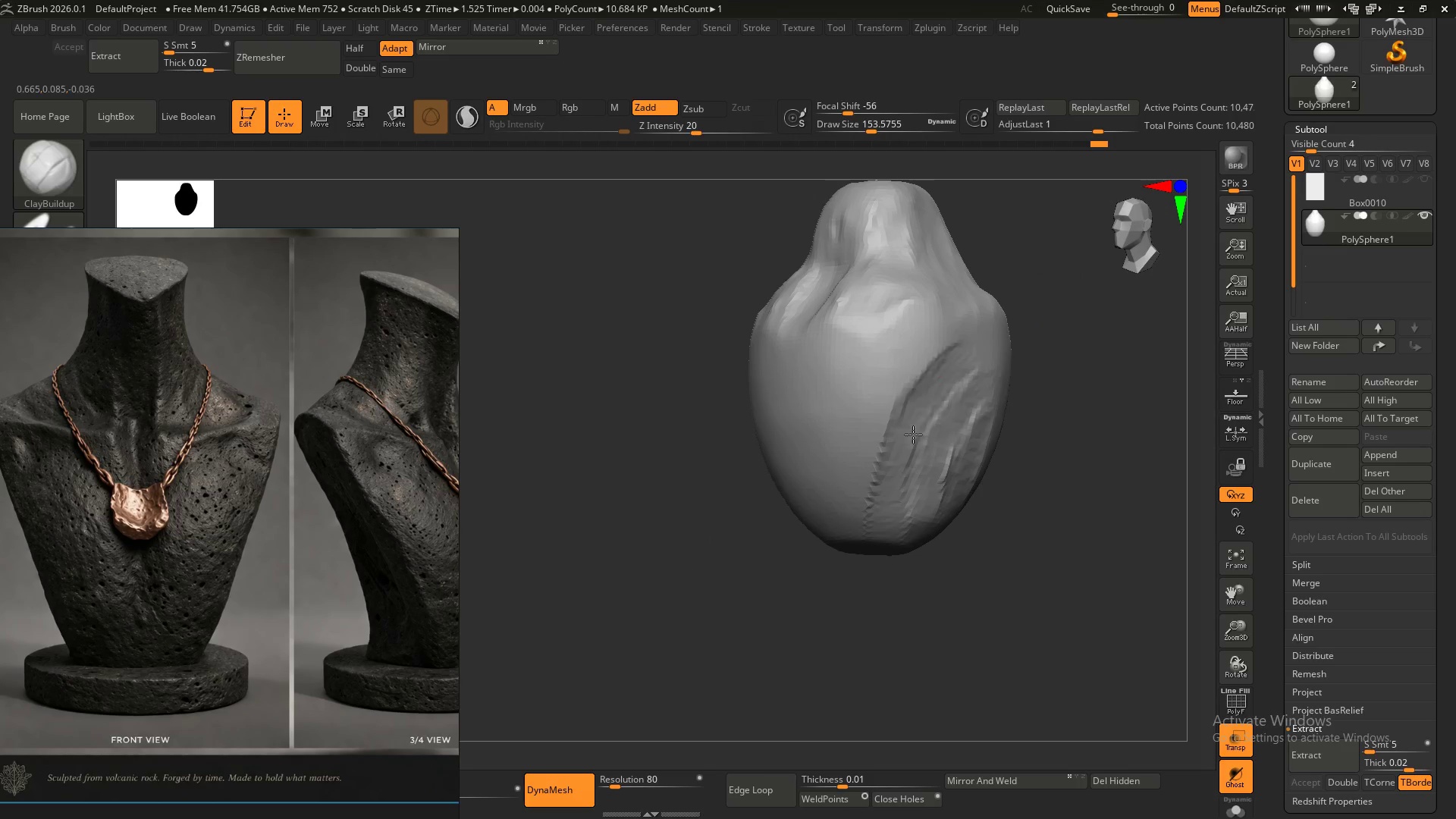 
hold_key(key=AltLeft, duration=1.51)
left_click_drag(start_coordinate=[969, 356], to_coordinate=[937, 422])
 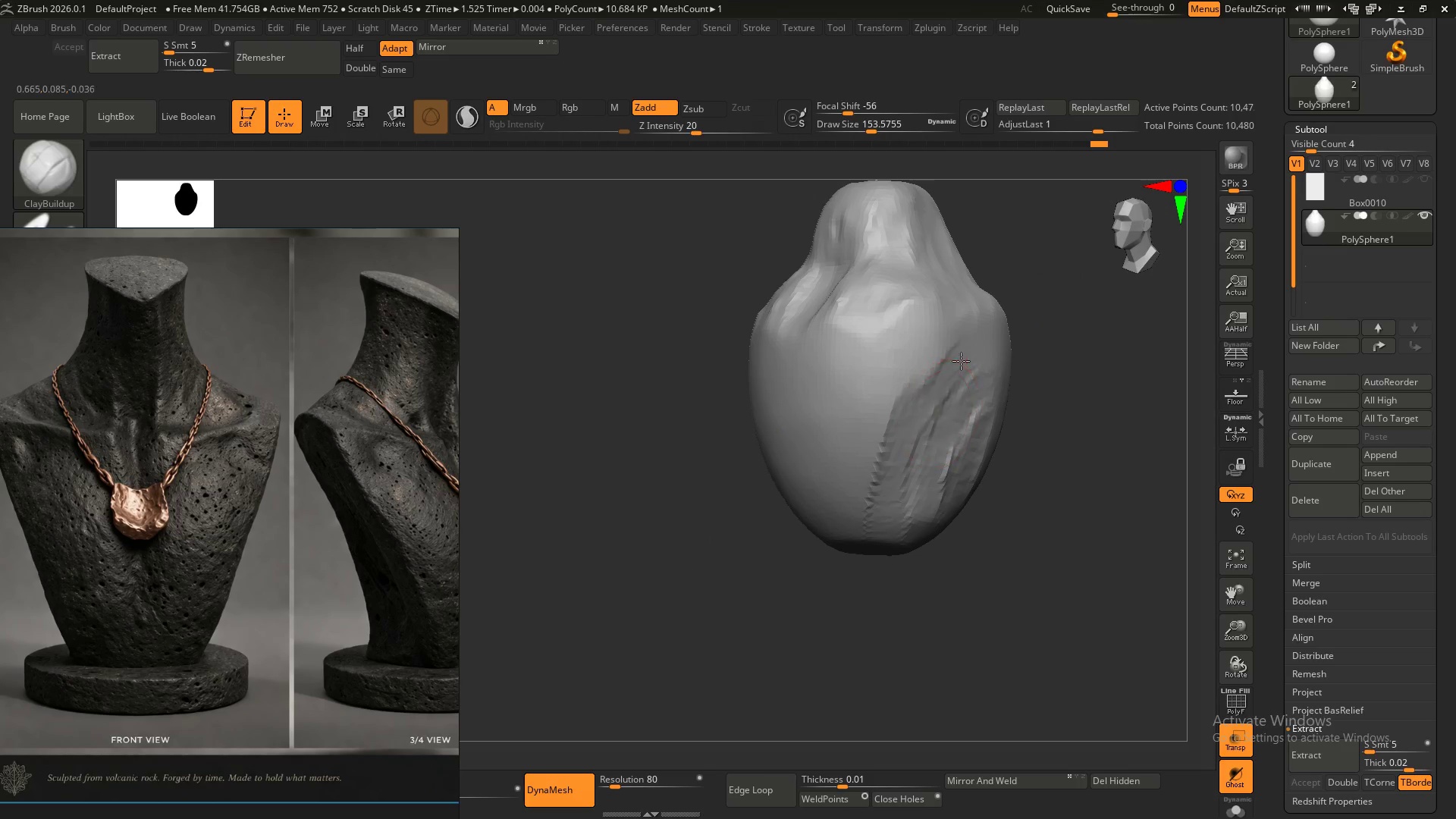 
left_click_drag(start_coordinate=[966, 364], to_coordinate=[912, 438])
 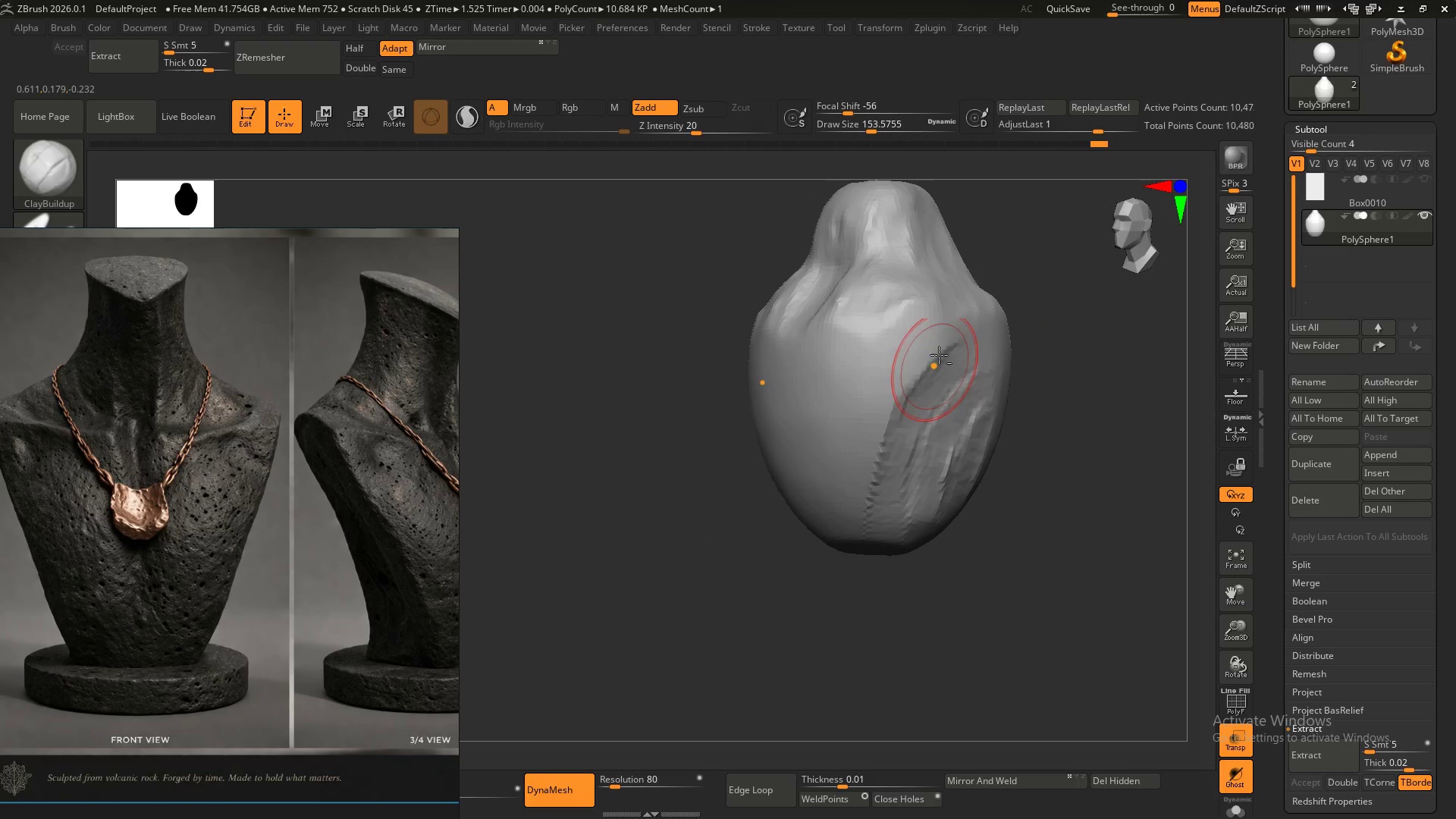 
left_click_drag(start_coordinate=[940, 356], to_coordinate=[895, 471])
 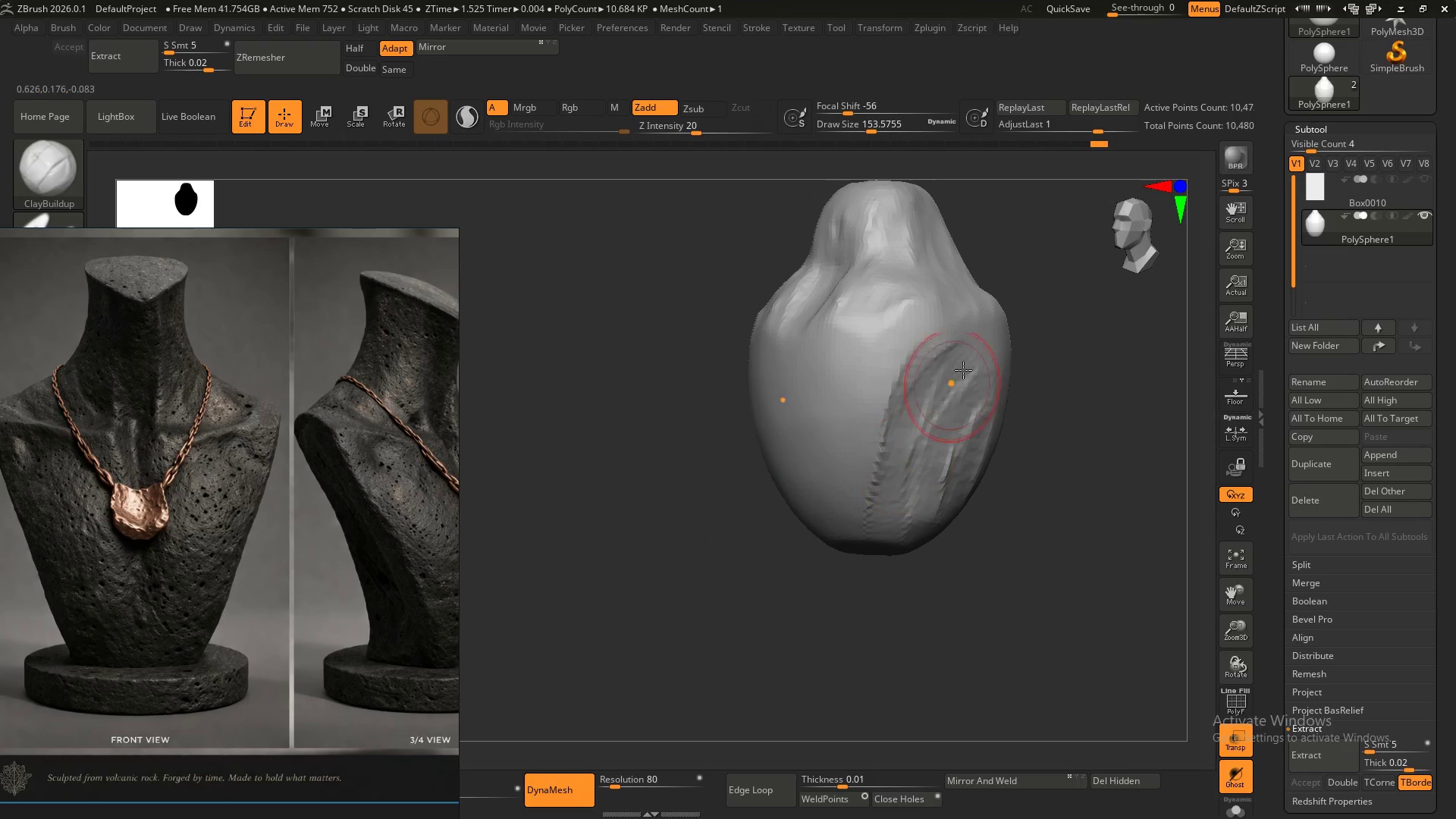 
left_click_drag(start_coordinate=[952, 385], to_coordinate=[912, 507])
 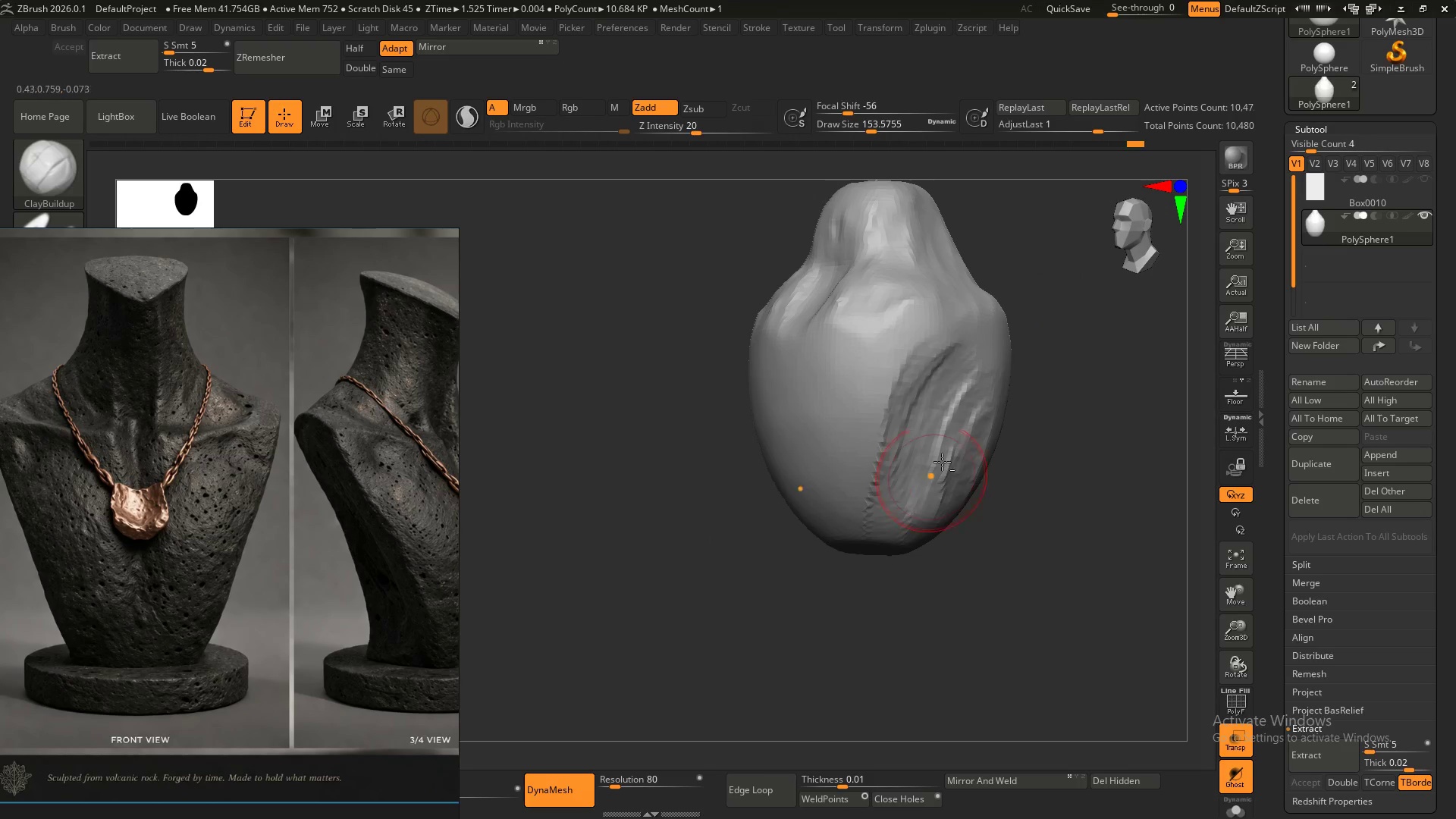 
left_click_drag(start_coordinate=[971, 438], to_coordinate=[924, 545])
 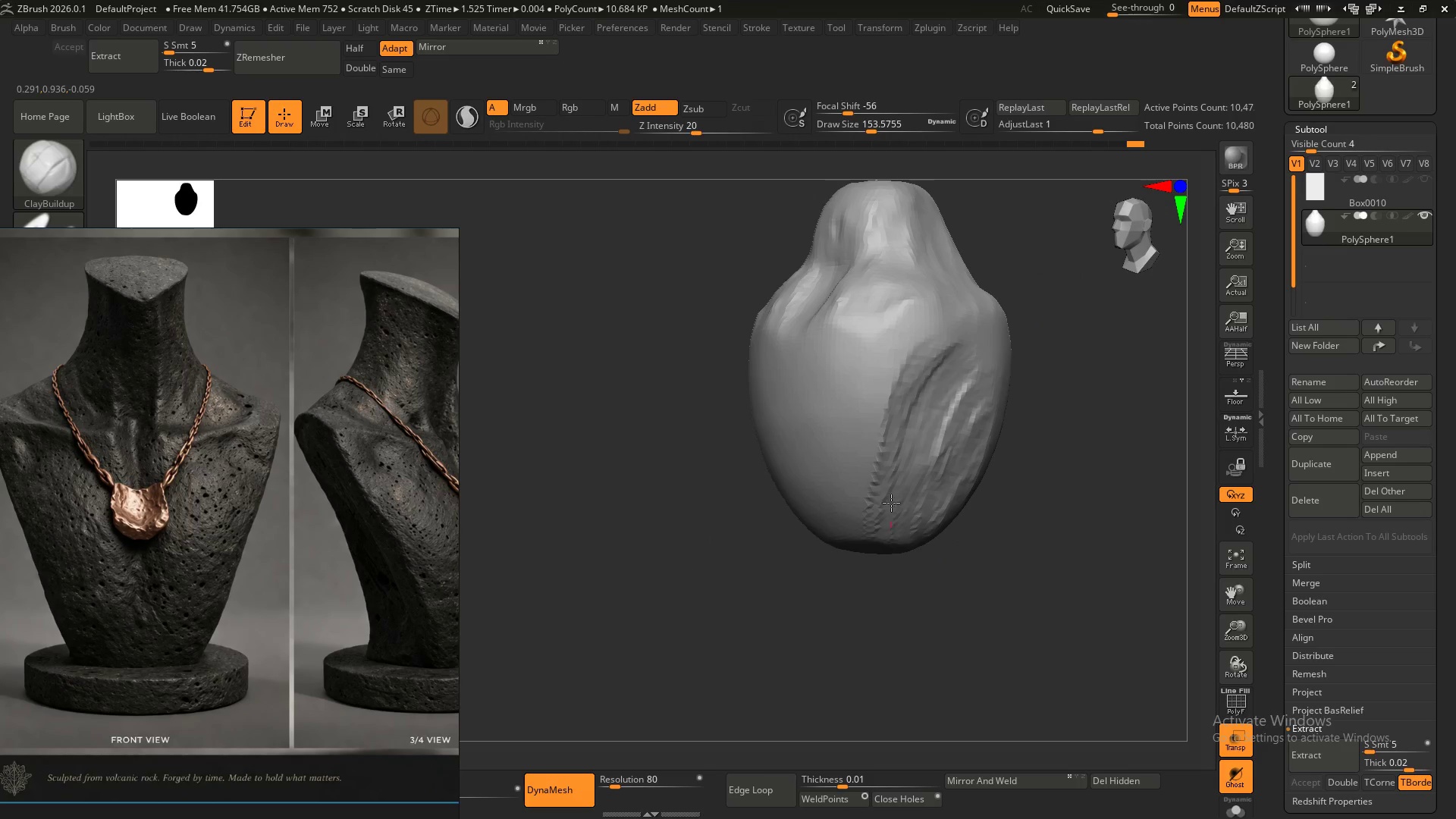 
hold_key(key=AltLeft, duration=1.52)
left_click_drag(start_coordinate=[929, 488], to_coordinate=[901, 564])
 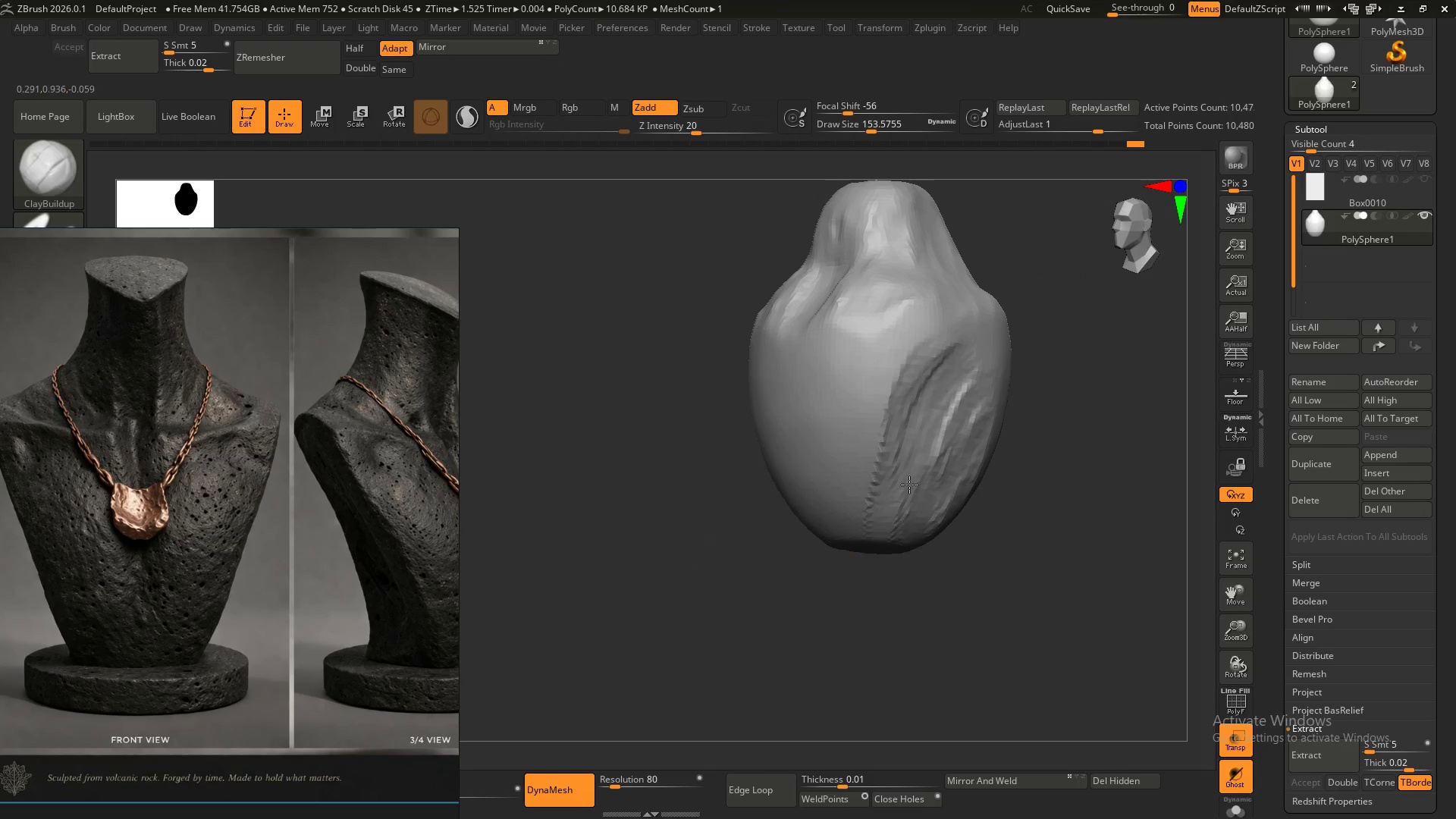 
left_click_drag(start_coordinate=[905, 506], to_coordinate=[893, 539])
 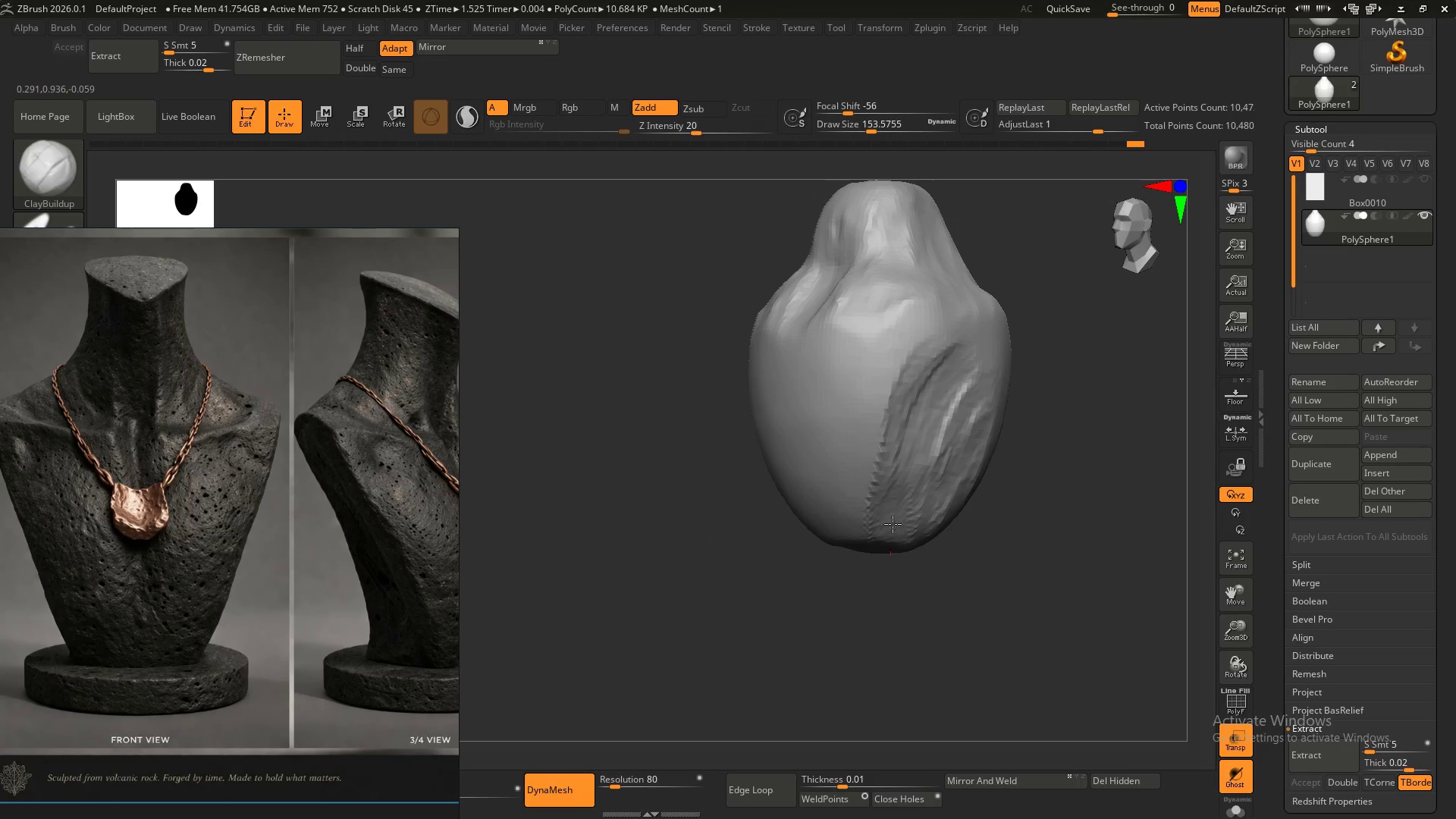 
left_click_drag(start_coordinate=[893, 502], to_coordinate=[899, 561])
 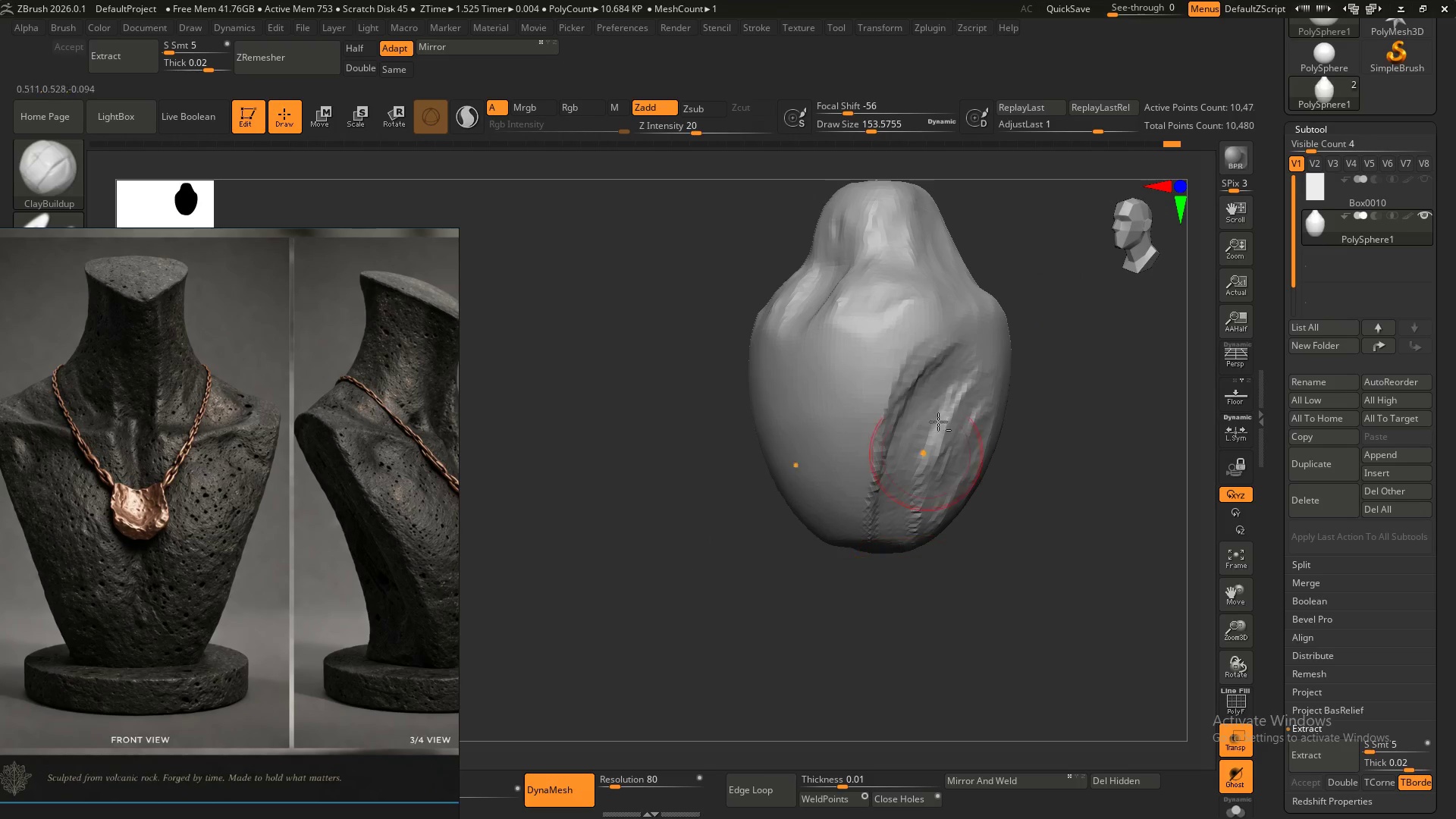 
left_click_drag(start_coordinate=[938, 422], to_coordinate=[899, 496])
 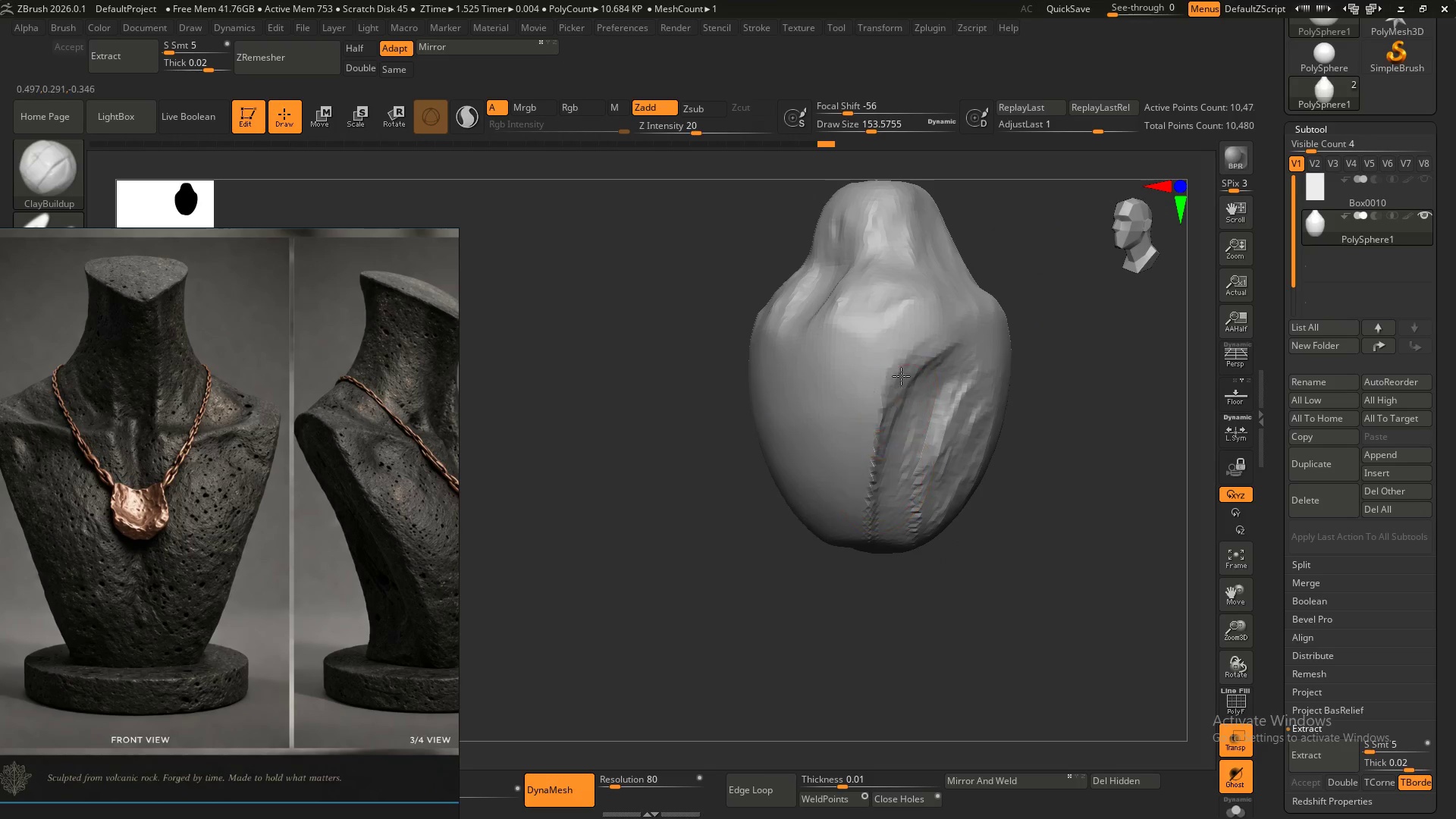 
hold_key(key=AltLeft, duration=1.52)
left_click_drag(start_coordinate=[911, 401], to_coordinate=[886, 502])
 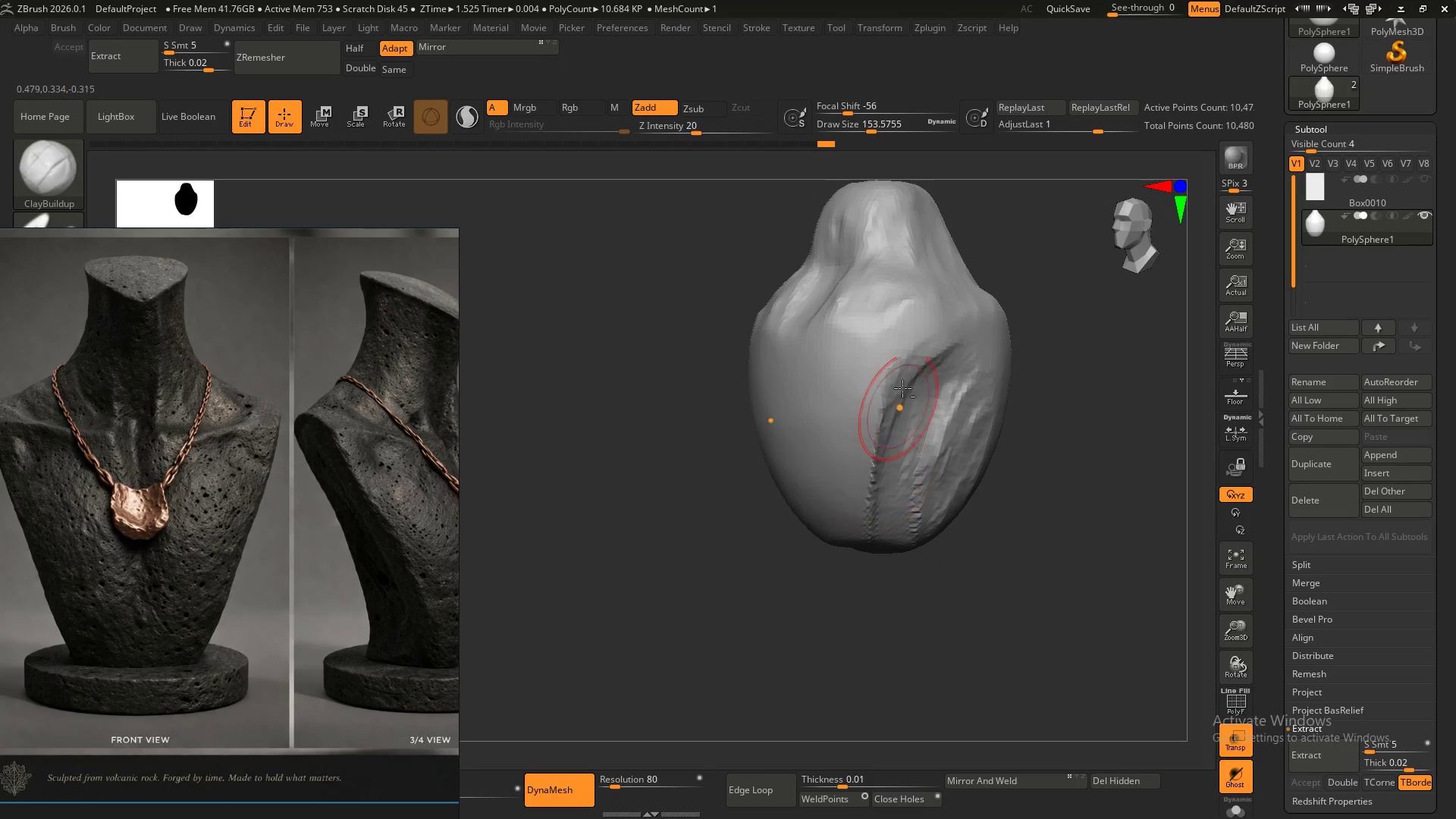 
left_click_drag(start_coordinate=[901, 395], to_coordinate=[880, 544])
 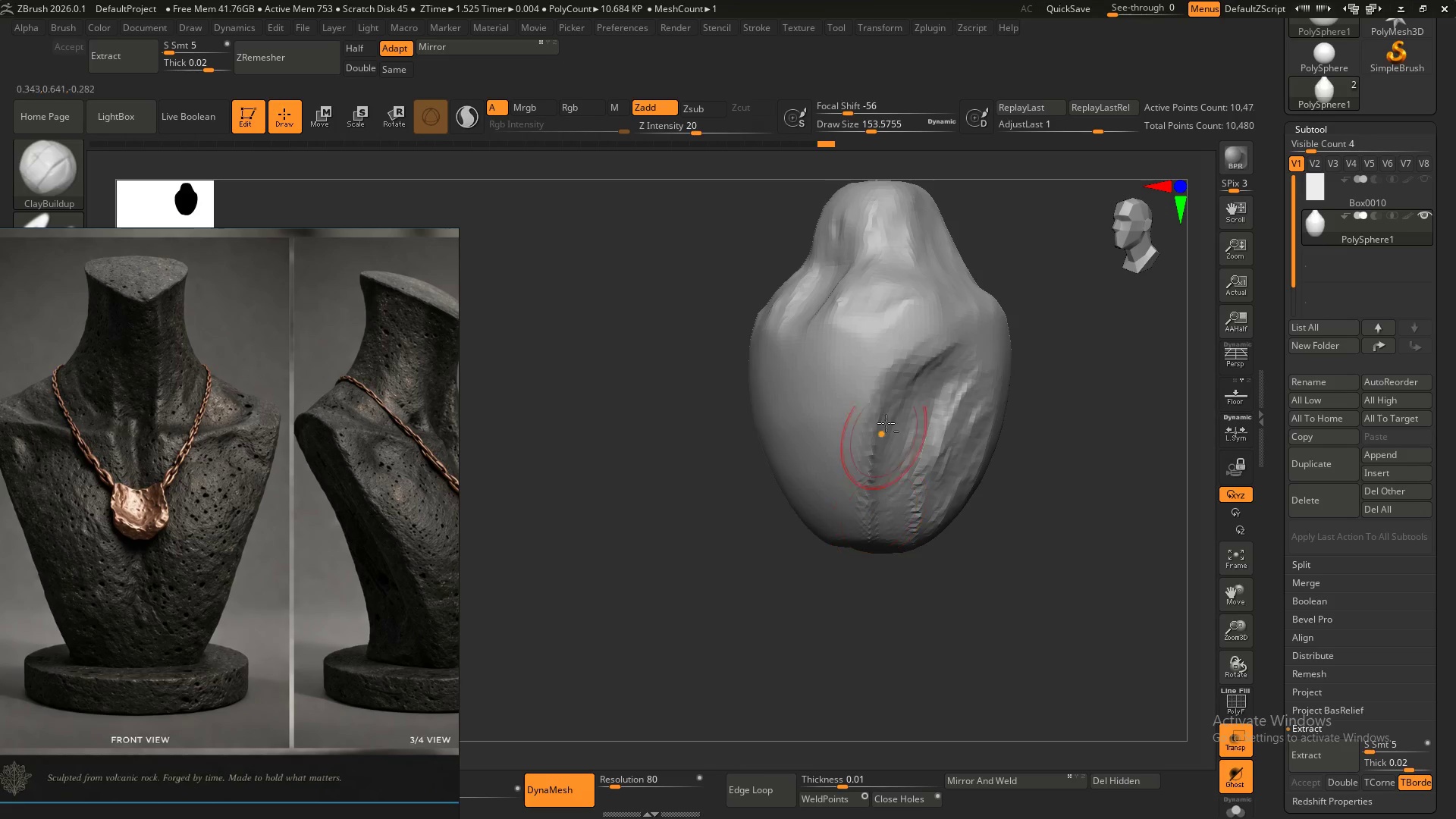 
left_click_drag(start_coordinate=[887, 400], to_coordinate=[887, 578])
 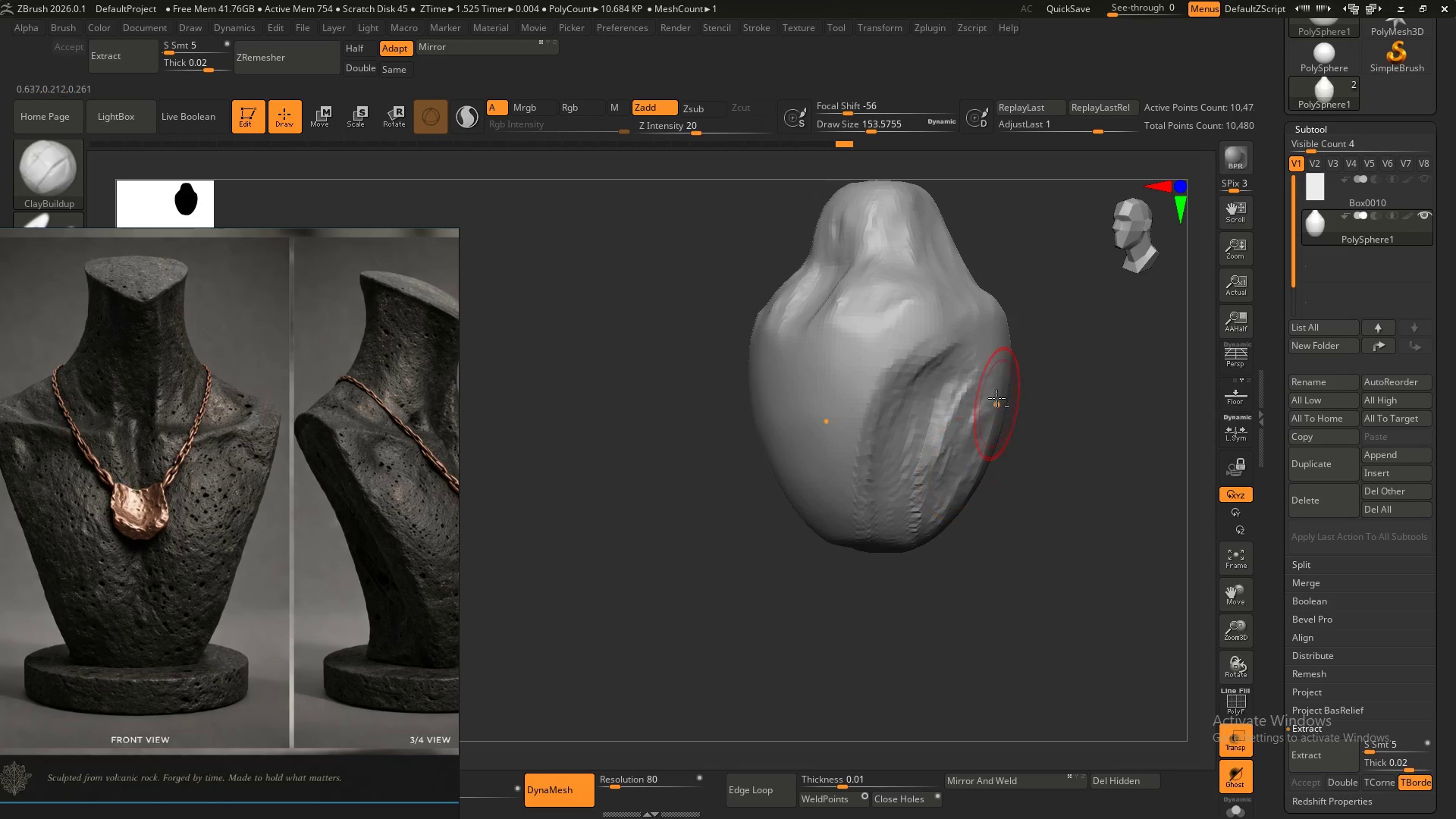 
hold_key(key=AltLeft, duration=1.51)
left_click_drag(start_coordinate=[997, 397], to_coordinate=[962, 523])
 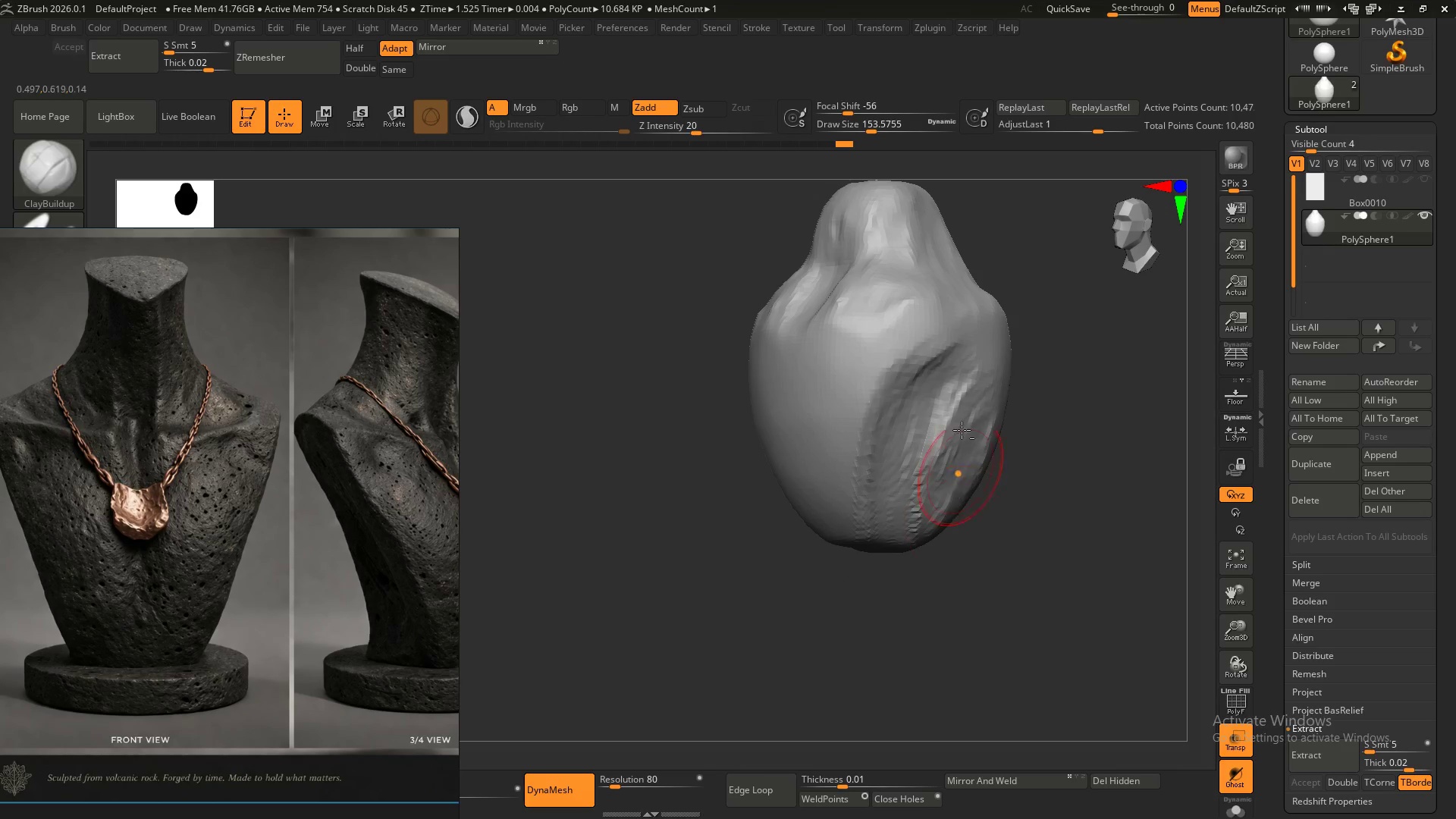 
left_click_drag(start_coordinate=[964, 414], to_coordinate=[934, 524])
 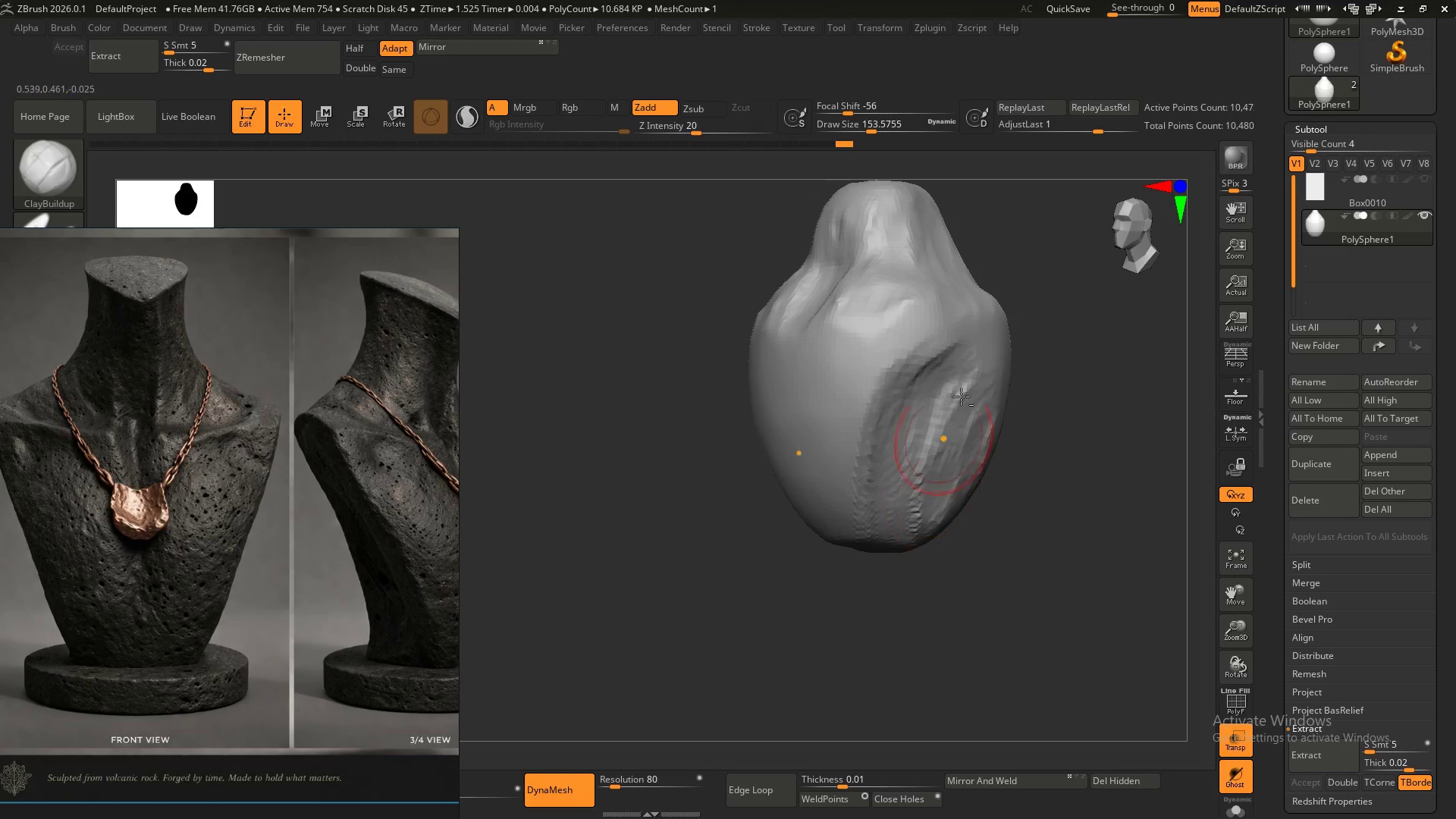 
left_click_drag(start_coordinate=[962, 394], to_coordinate=[925, 531])
 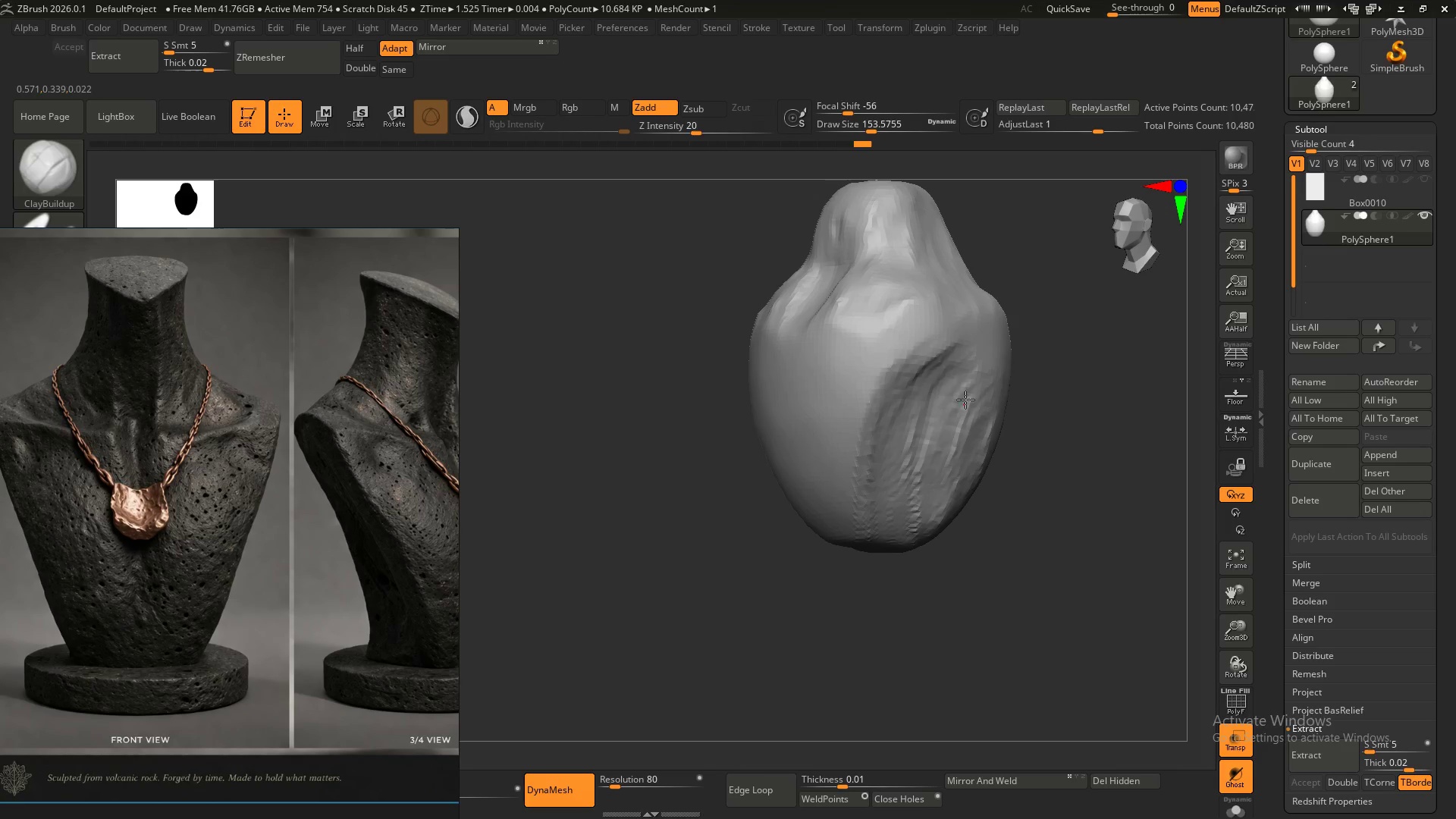 
left_click_drag(start_coordinate=[963, 406], to_coordinate=[924, 565])
 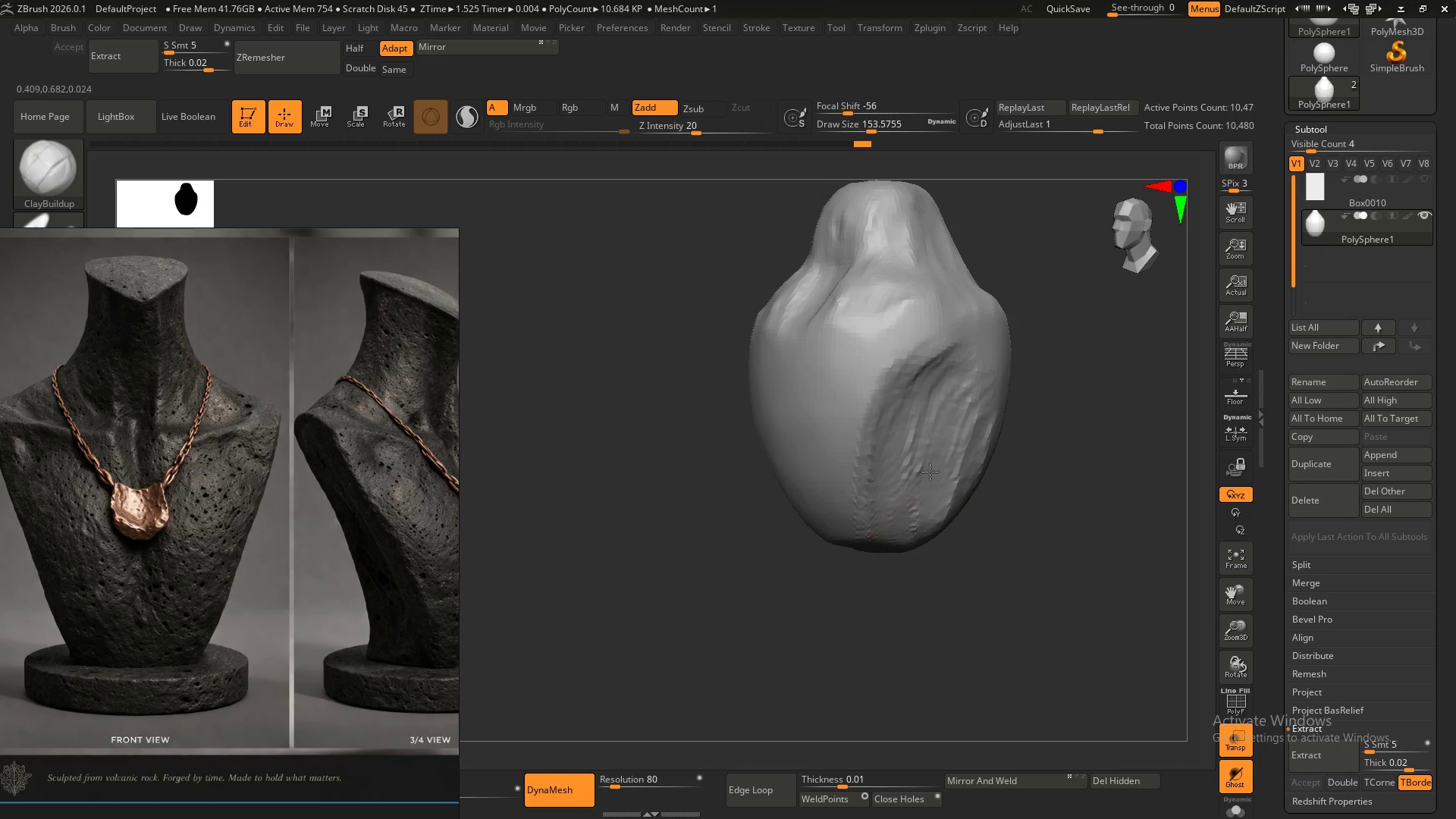 
left_click_drag(start_coordinate=[931, 476], to_coordinate=[908, 586])
 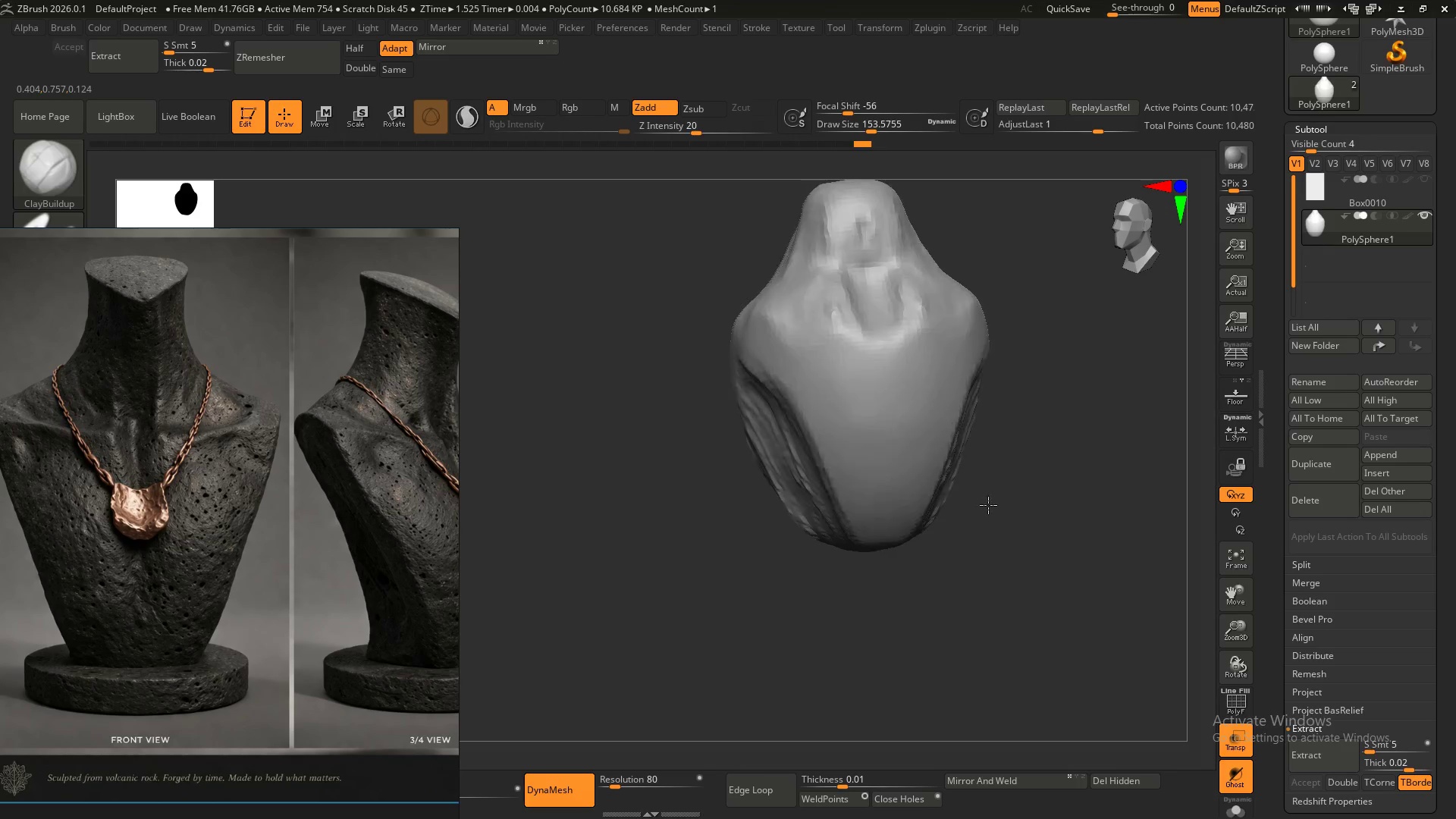 
key(Shift+ShiftLeft)
 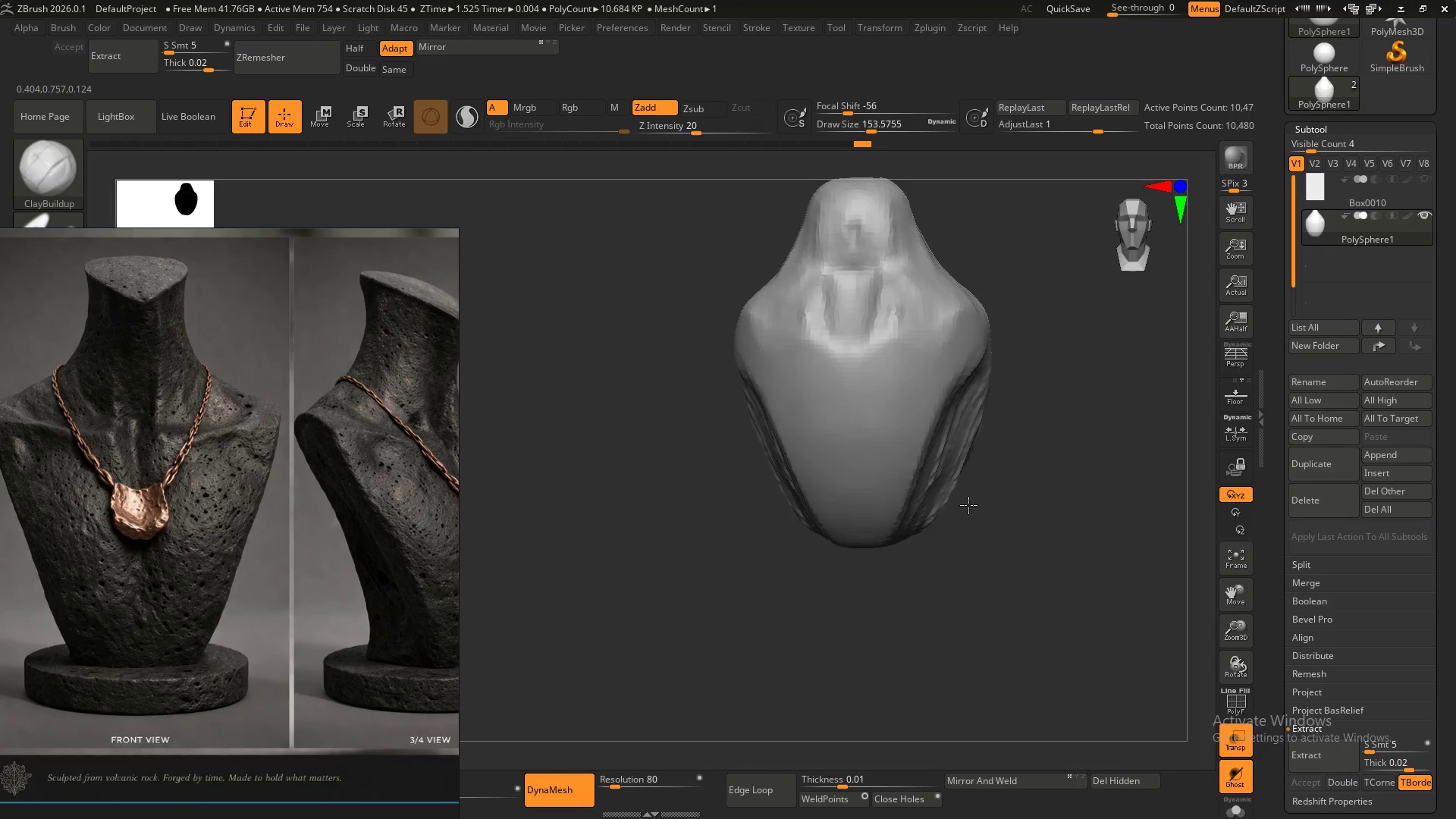 
hold_key(key=AltLeft, duration=0.39)
 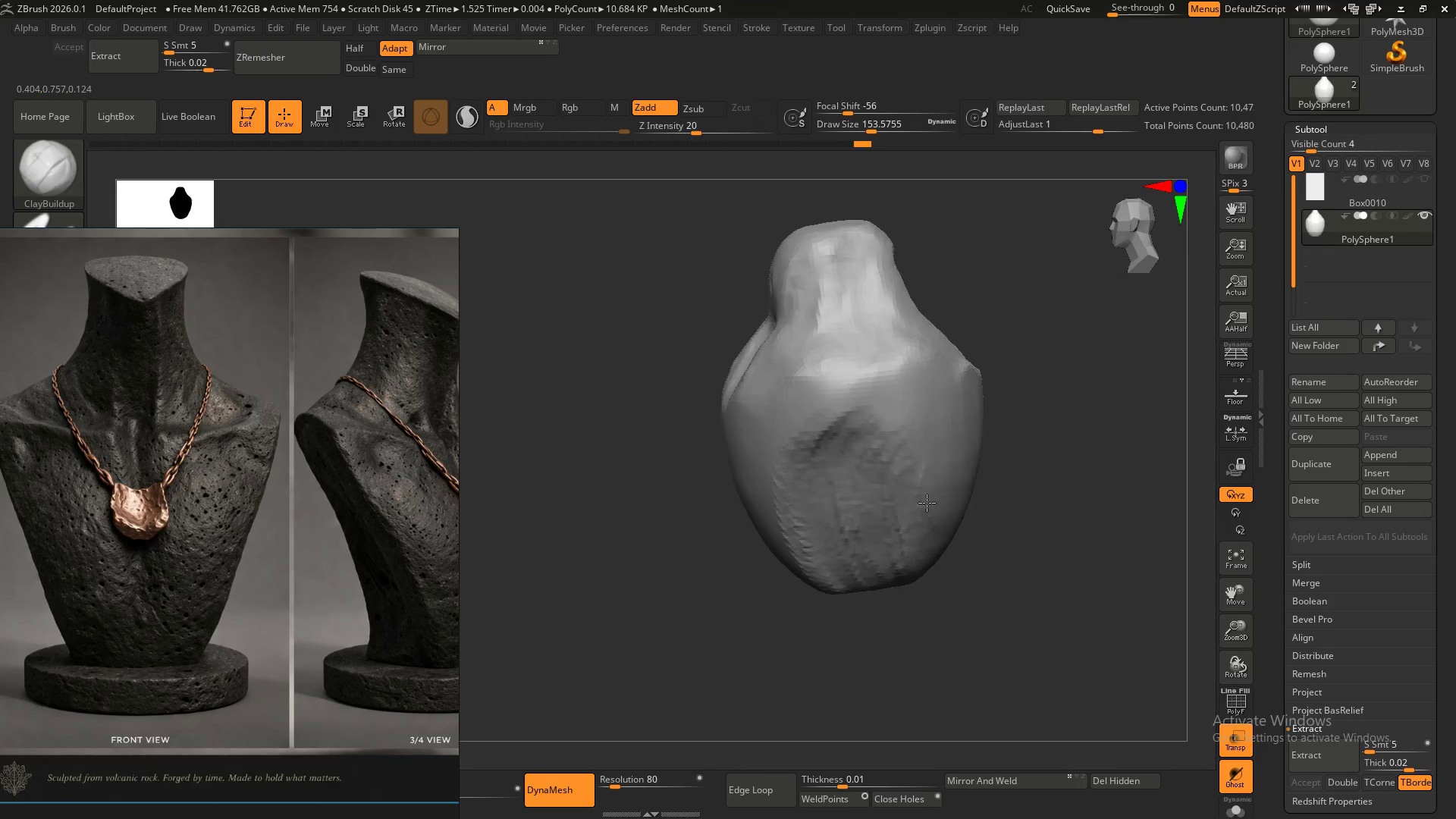 
hold_key(key=AltLeft, duration=1.27)
left_click_drag(start_coordinate=[885, 469], to_coordinate=[932, 457])
 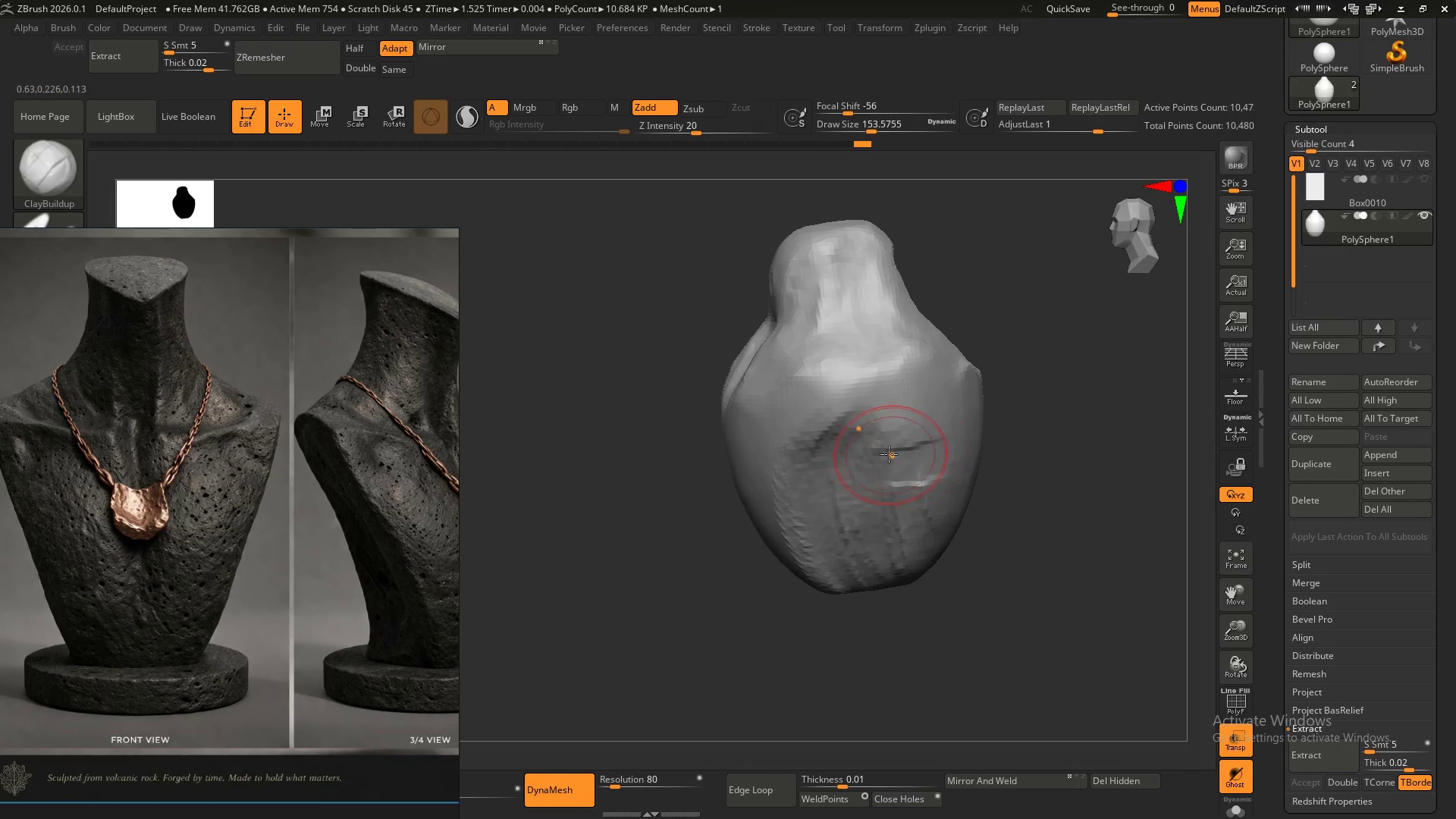 
left_click_drag(start_coordinate=[889, 454], to_coordinate=[937, 431])
 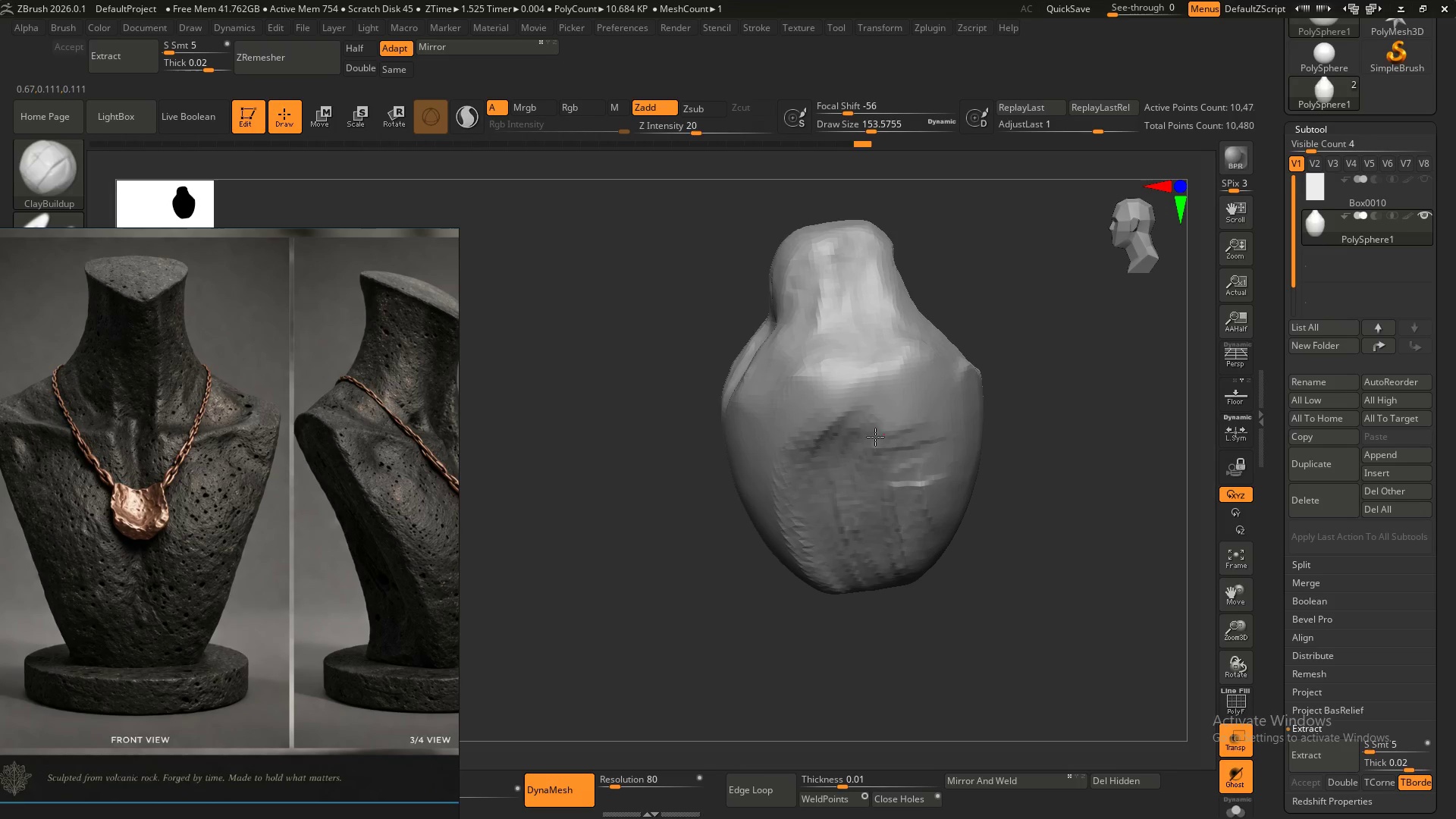 
left_click_drag(start_coordinate=[885, 434], to_coordinate=[927, 419])
 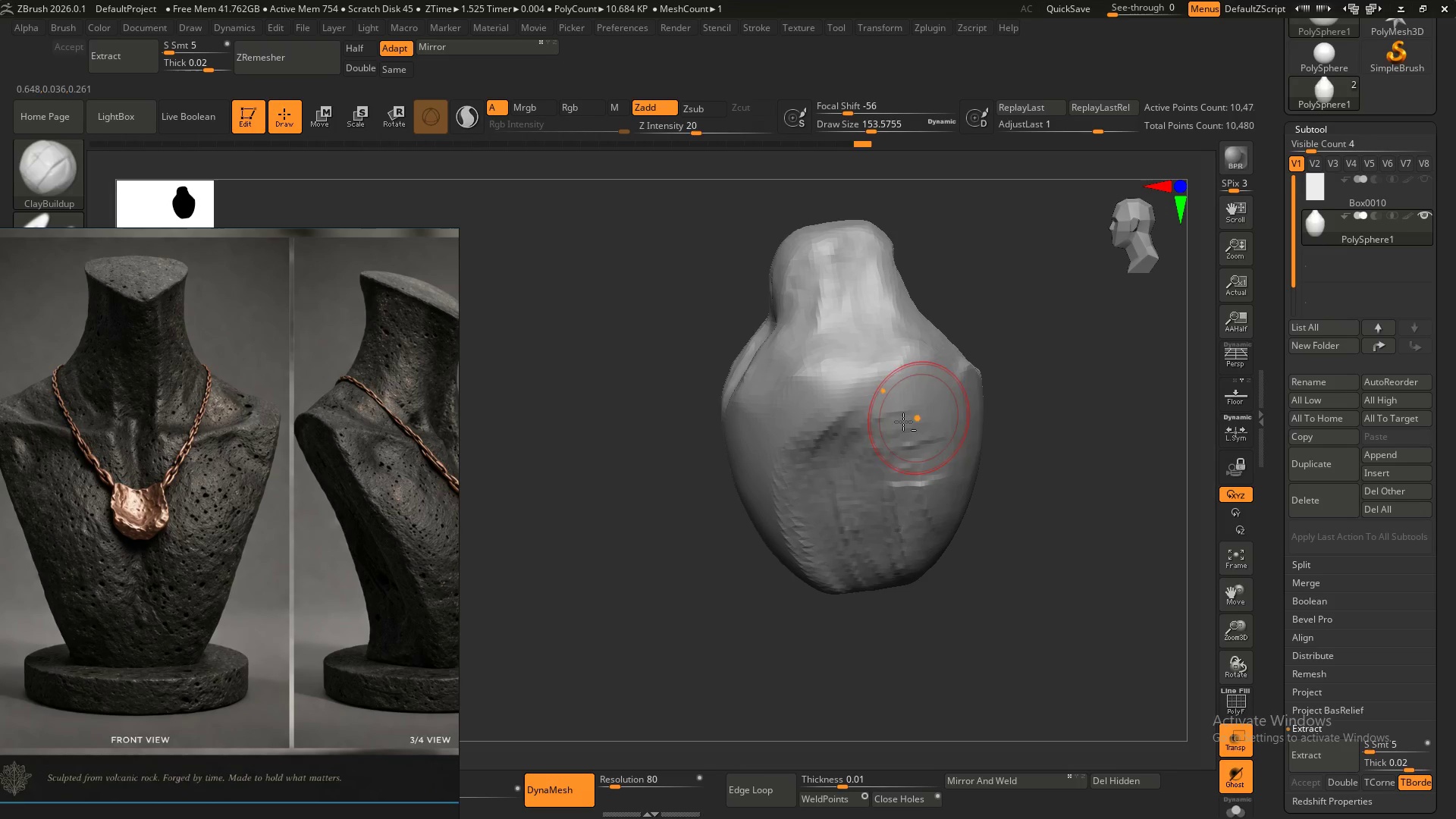 
left_click_drag(start_coordinate=[892, 428], to_coordinate=[958, 419])
 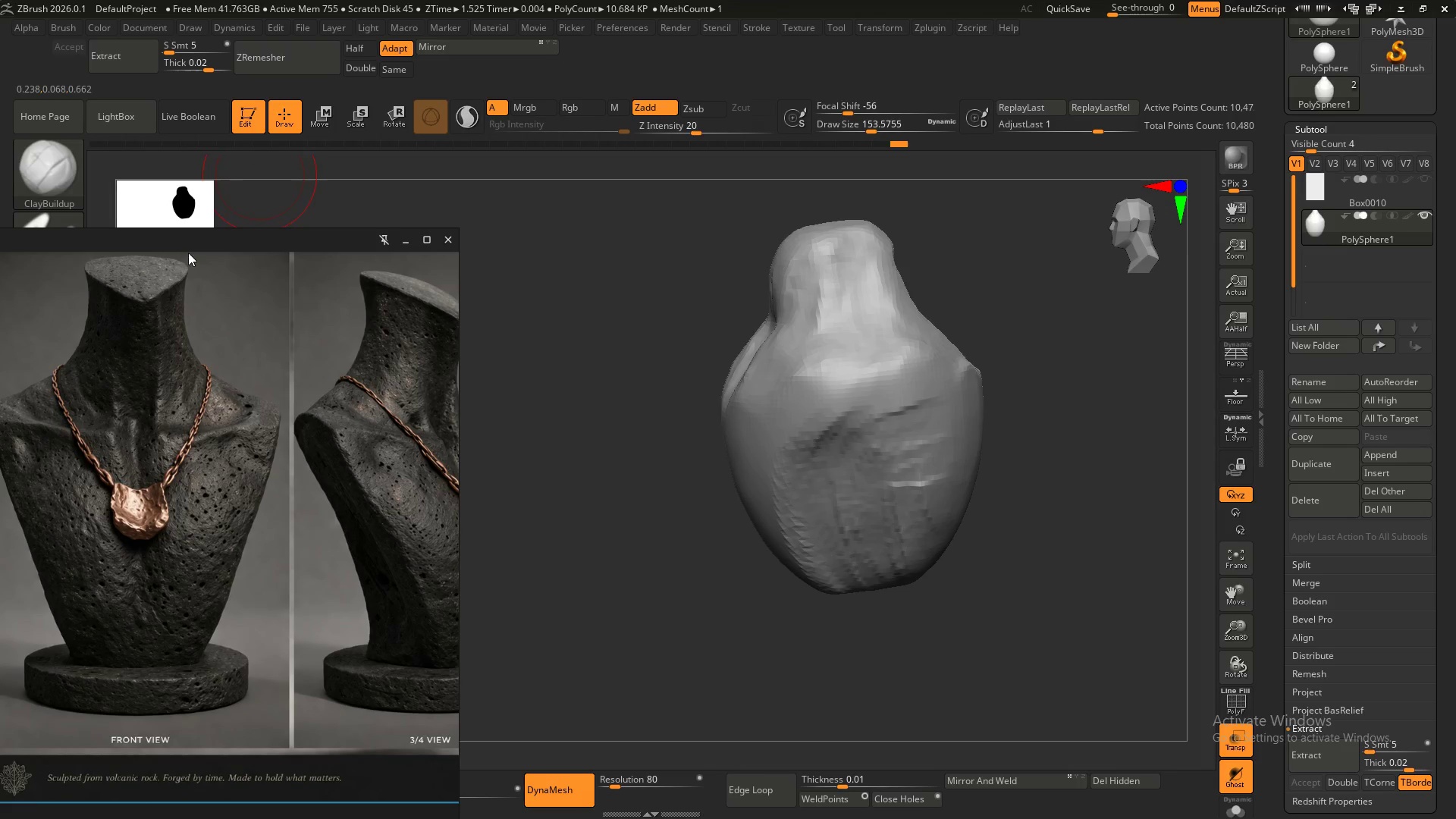 
scroll: coordinate [183, 346], scroll_direction: down, amount: 4.0
 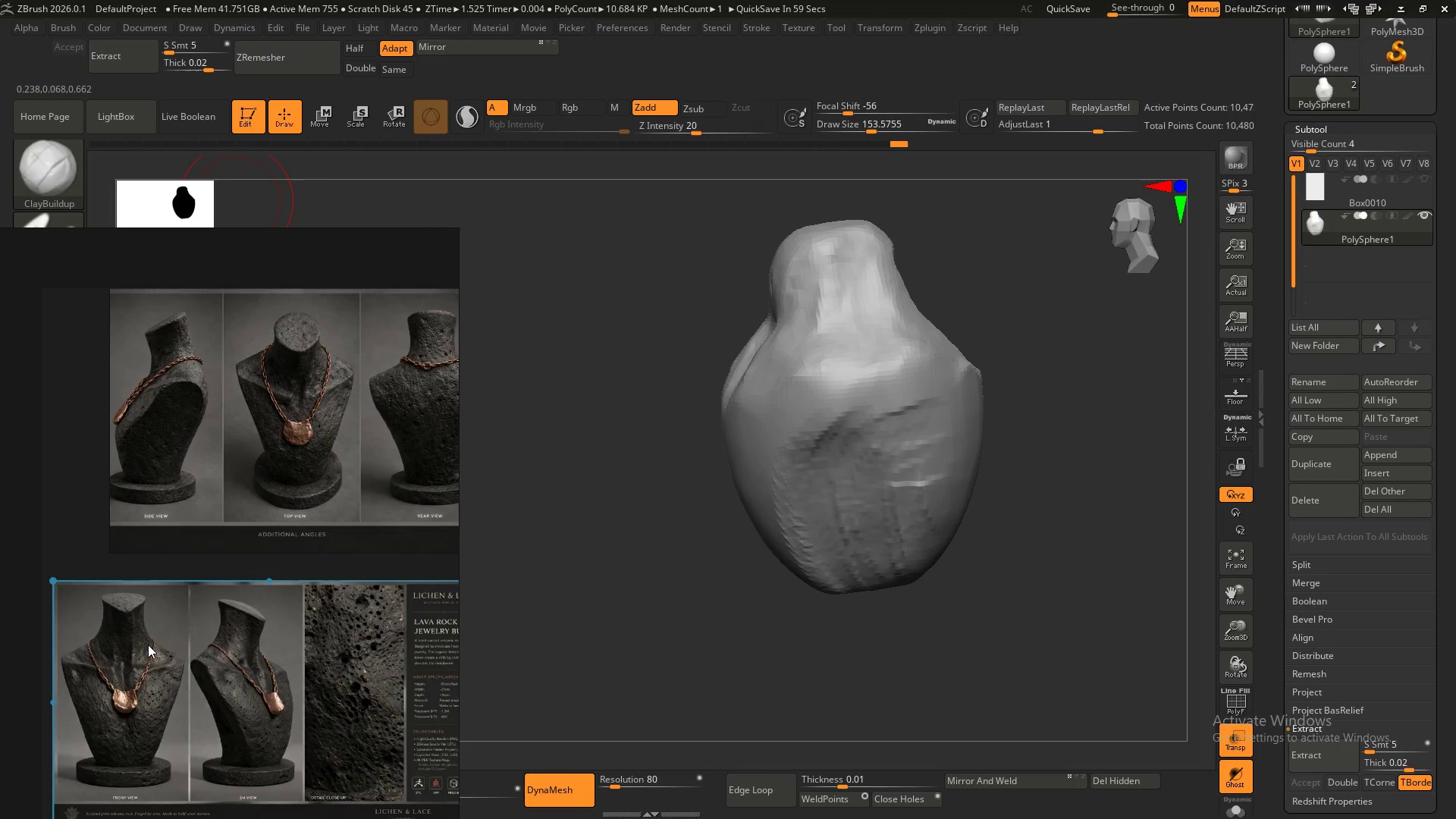 
scroll: coordinate [153, 352], scroll_direction: up, amount: 4.0
 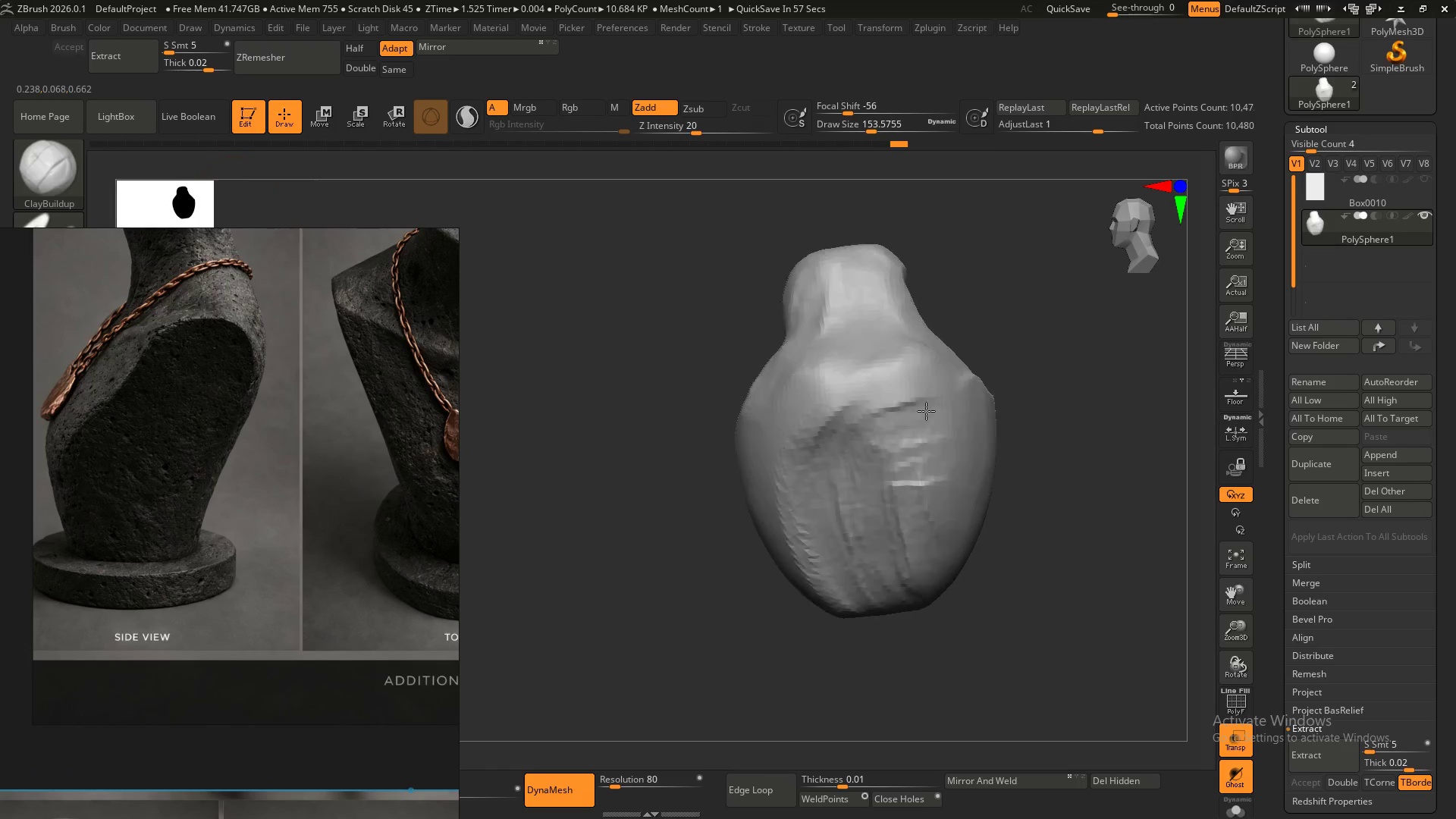 
hold_key(key=ShiftLeft, duration=0.31)
 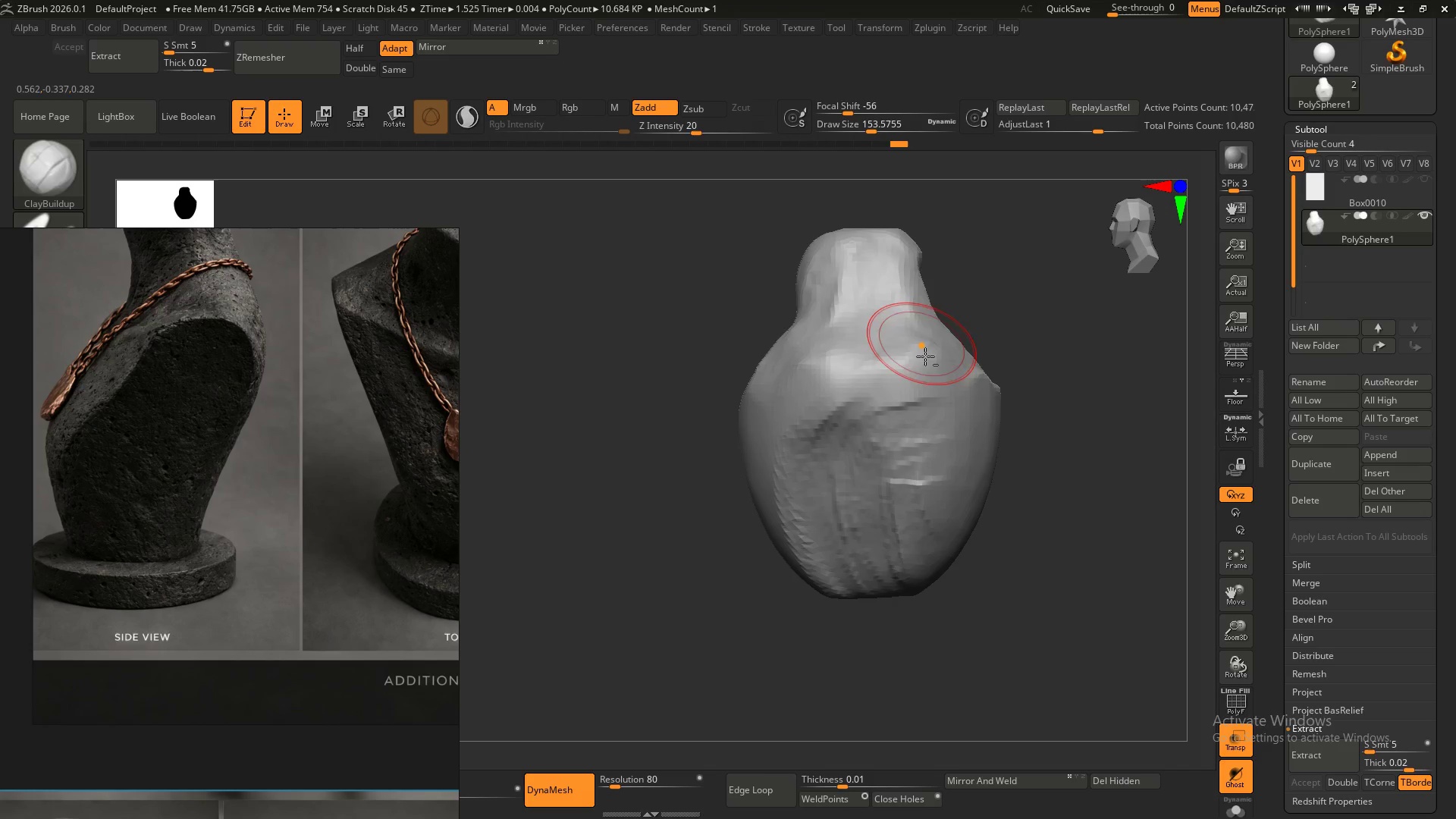 
hold_key(key=AltLeft, duration=1.52)
left_click_drag(start_coordinate=[874, 406], to_coordinate=[807, 462])
 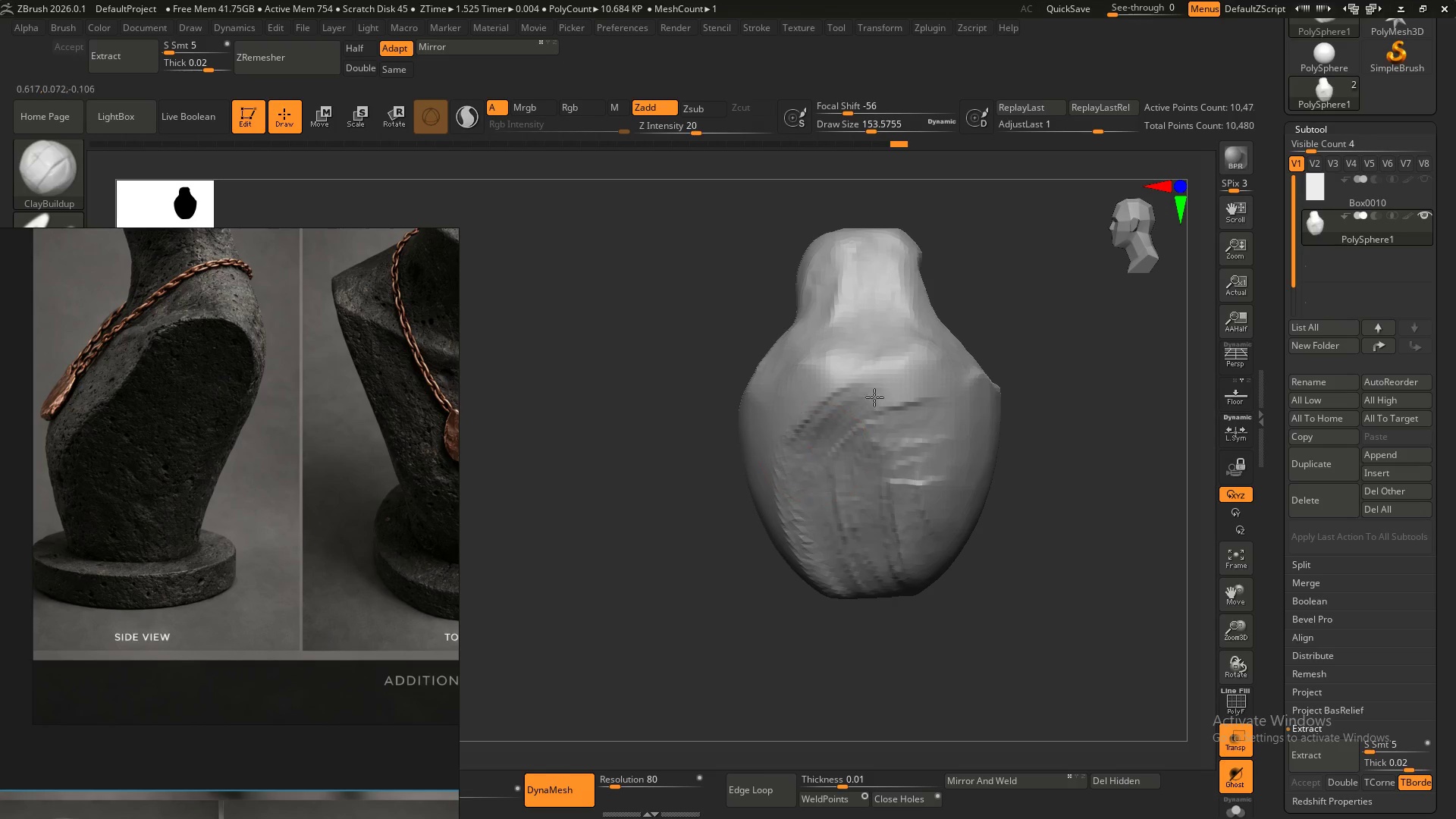 
left_click_drag(start_coordinate=[863, 409], to_coordinate=[805, 472])
 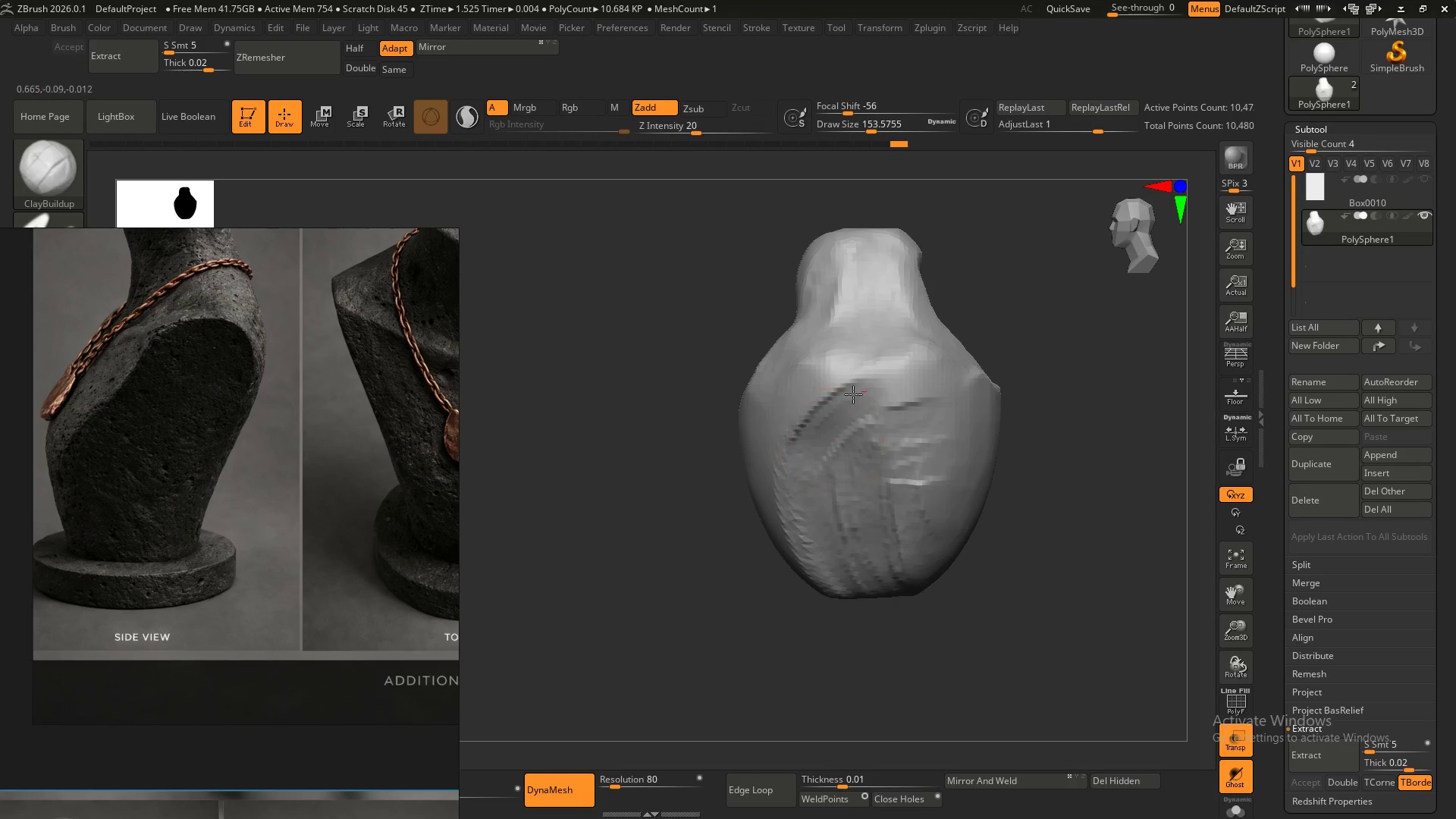 
left_click_drag(start_coordinate=[867, 391], to_coordinate=[815, 453])
 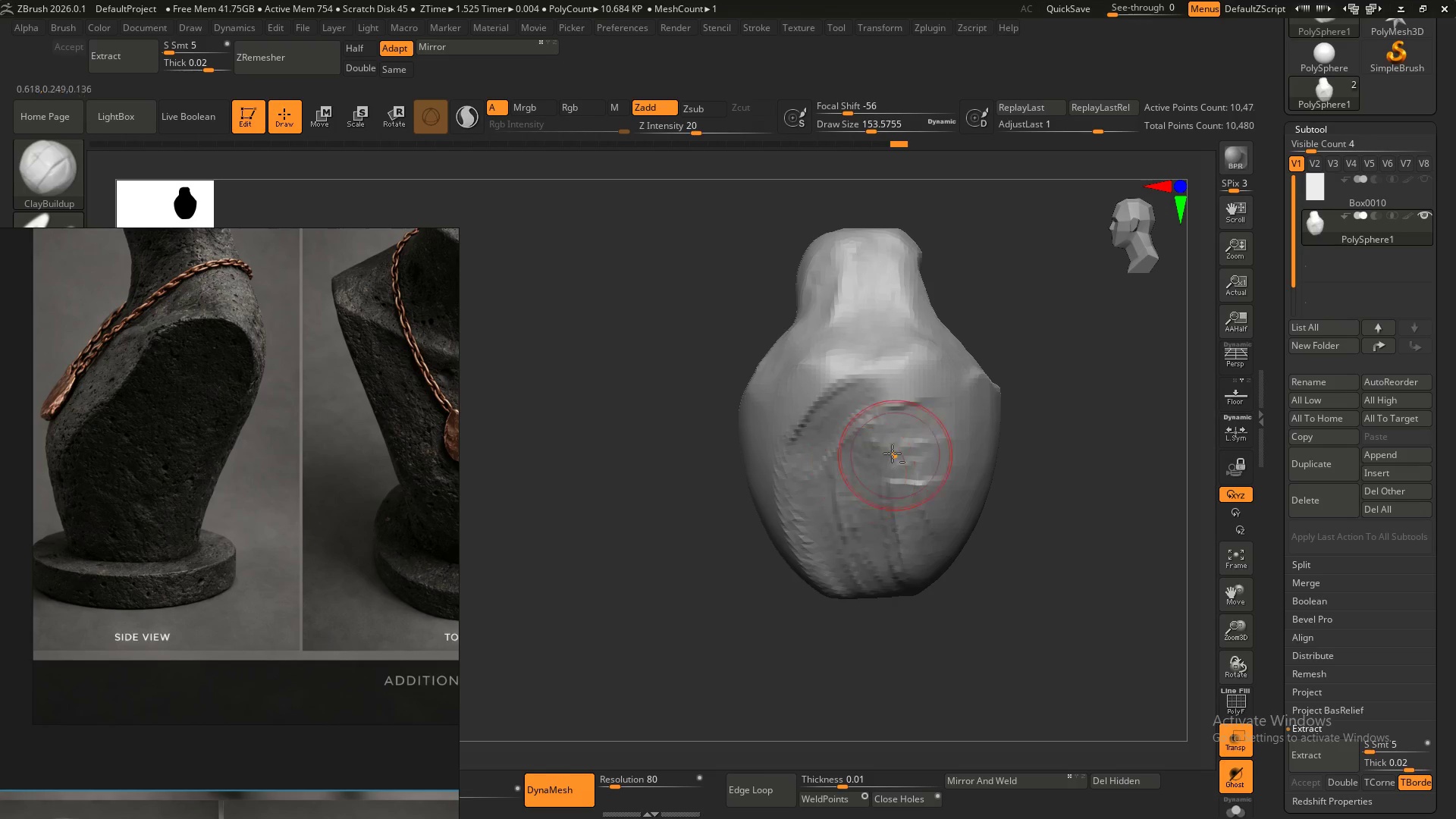 
hold_key(key=AltLeft, duration=1.5)
left_click_drag(start_coordinate=[853, 381], to_coordinate=[808, 435])
 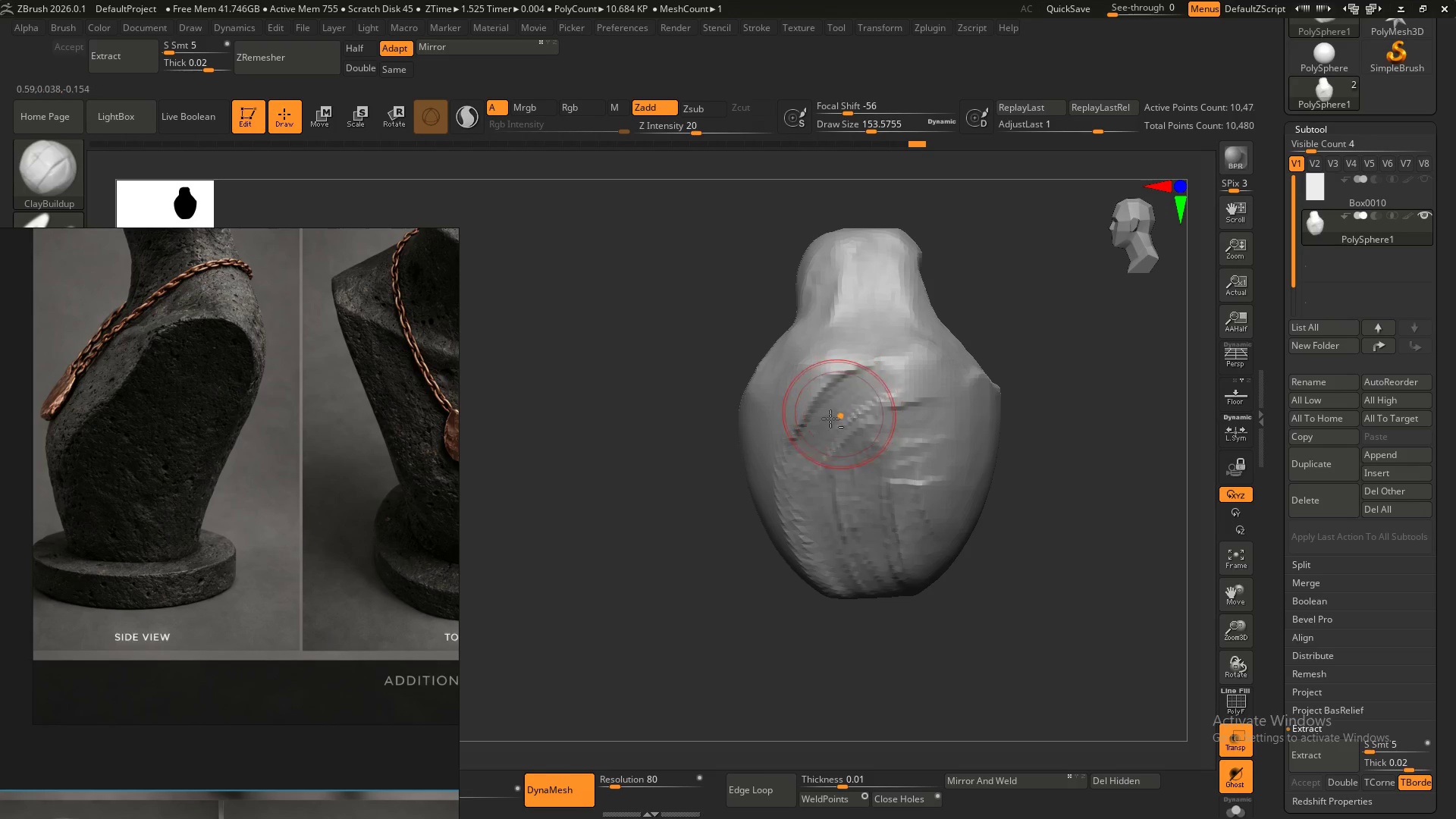 
left_click_drag(start_coordinate=[827, 419], to_coordinate=[899, 401])
 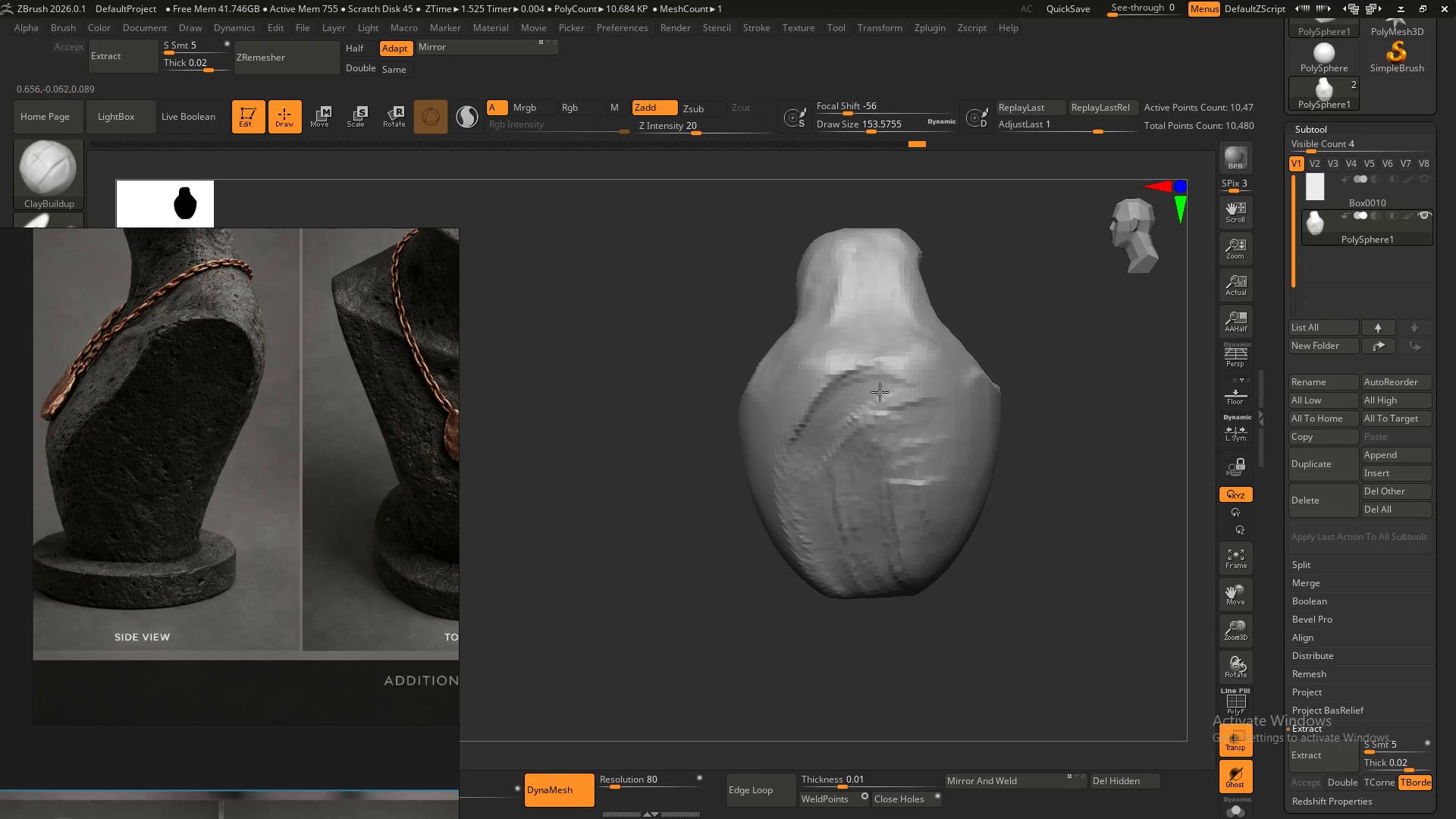 
hold_key(key=AltLeft, duration=1.52)
left_click_drag(start_coordinate=[883, 396], to_coordinate=[949, 400])
 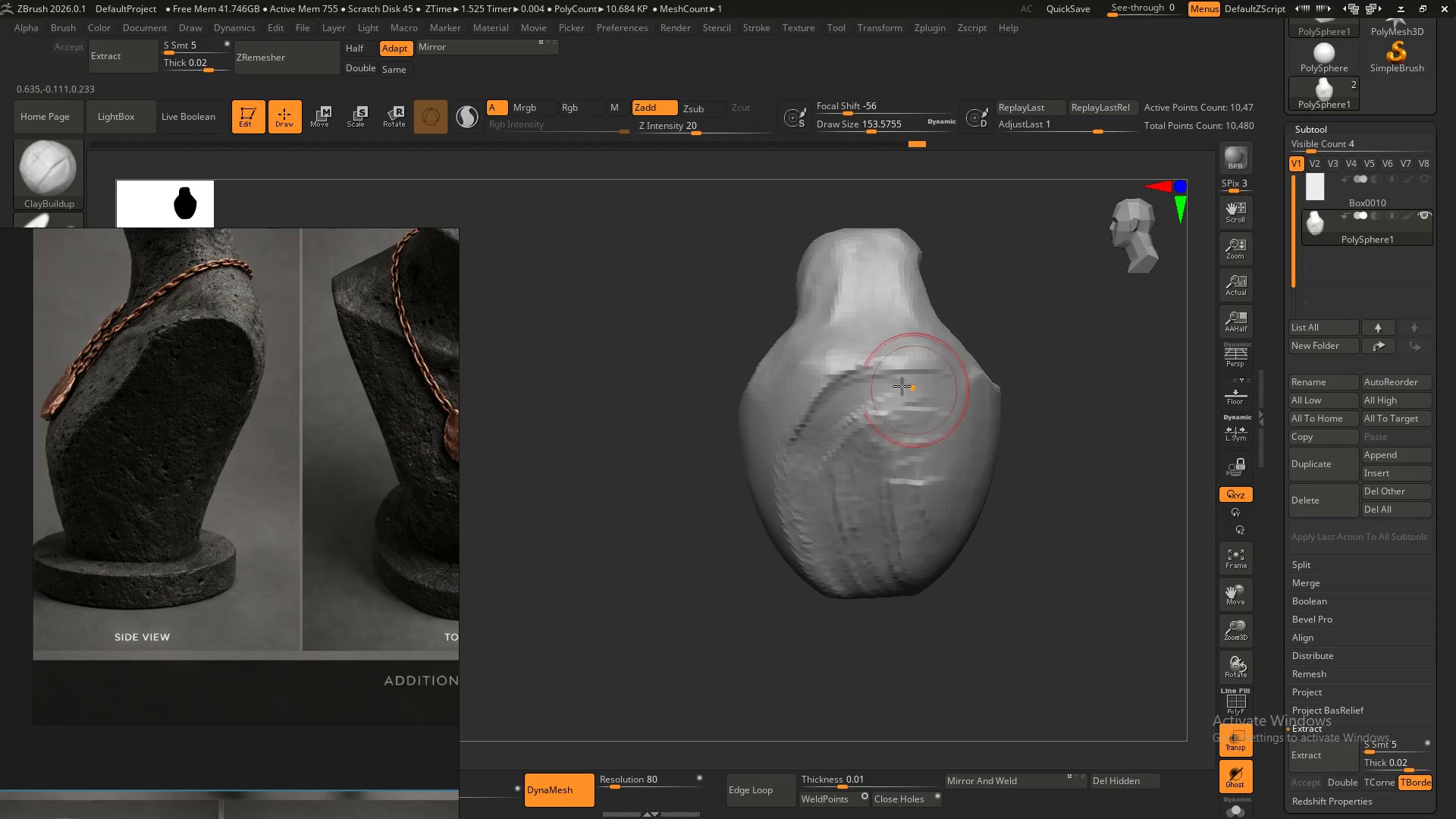 
left_click_drag(start_coordinate=[908, 388], to_coordinate=[956, 412])
 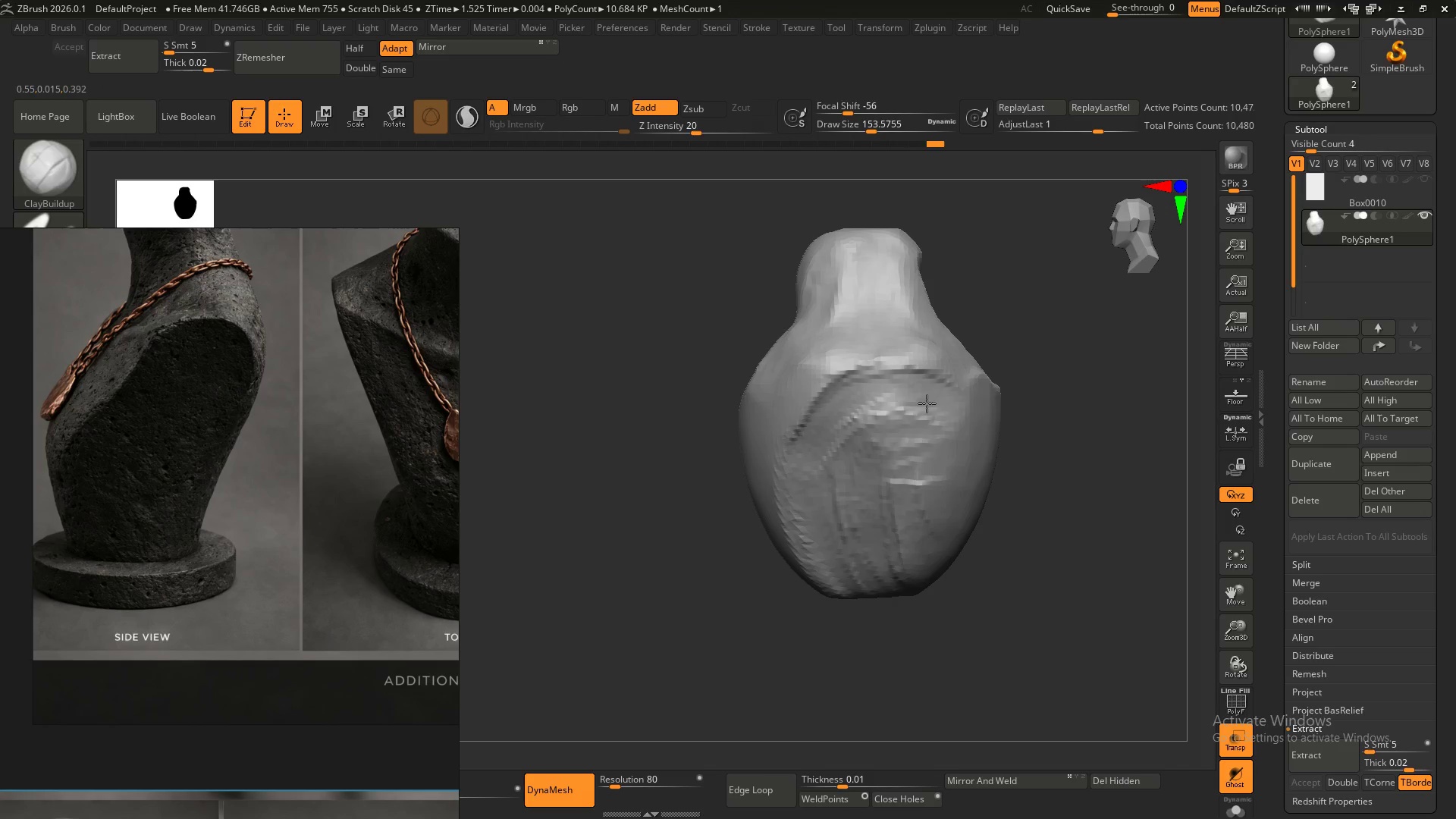 
left_click_drag(start_coordinate=[939, 408], to_coordinate=[911, 498])
 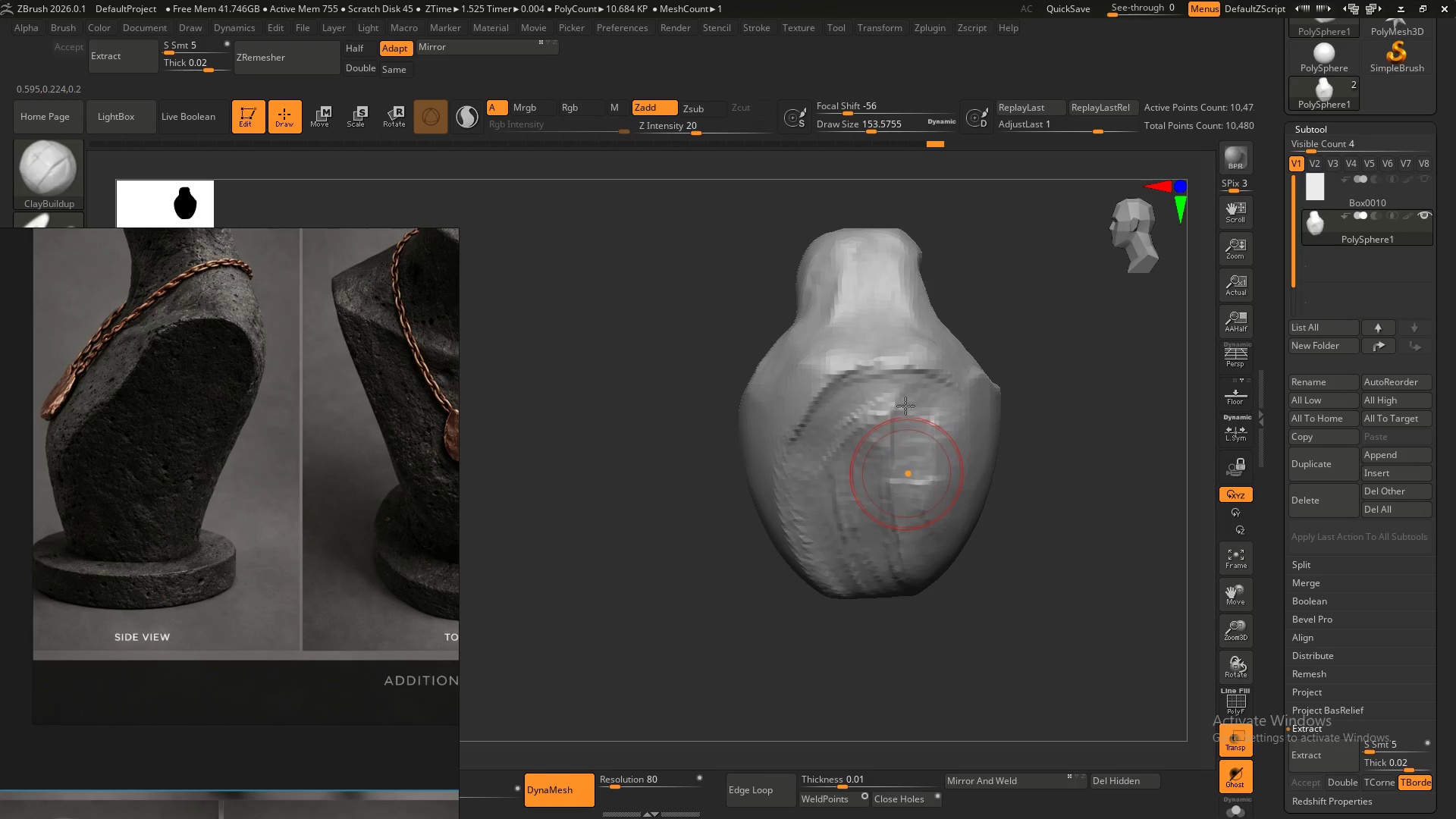 
left_click_drag(start_coordinate=[906, 421], to_coordinate=[893, 488])
 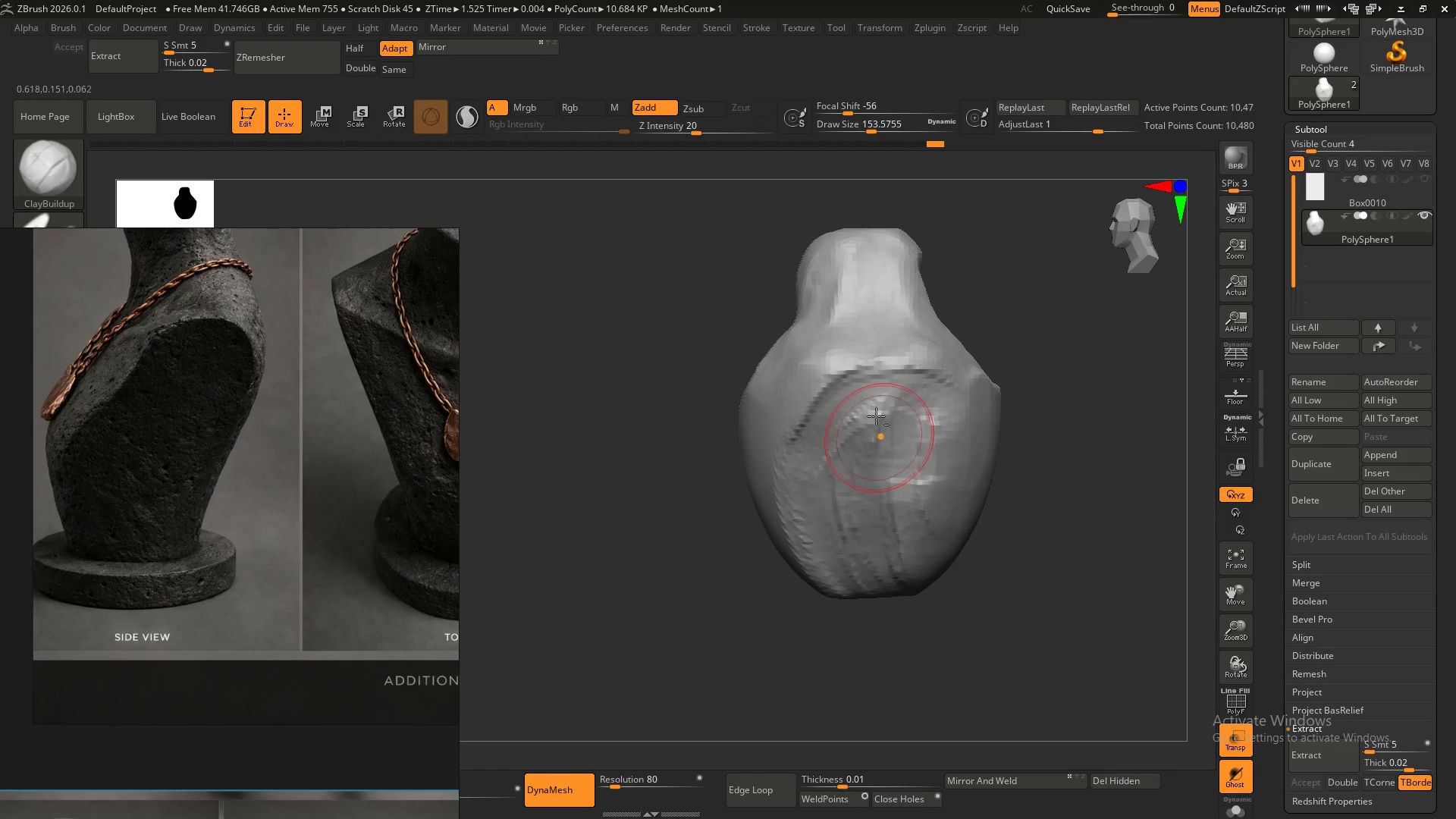 
left_click_drag(start_coordinate=[876, 416], to_coordinate=[865, 469])
 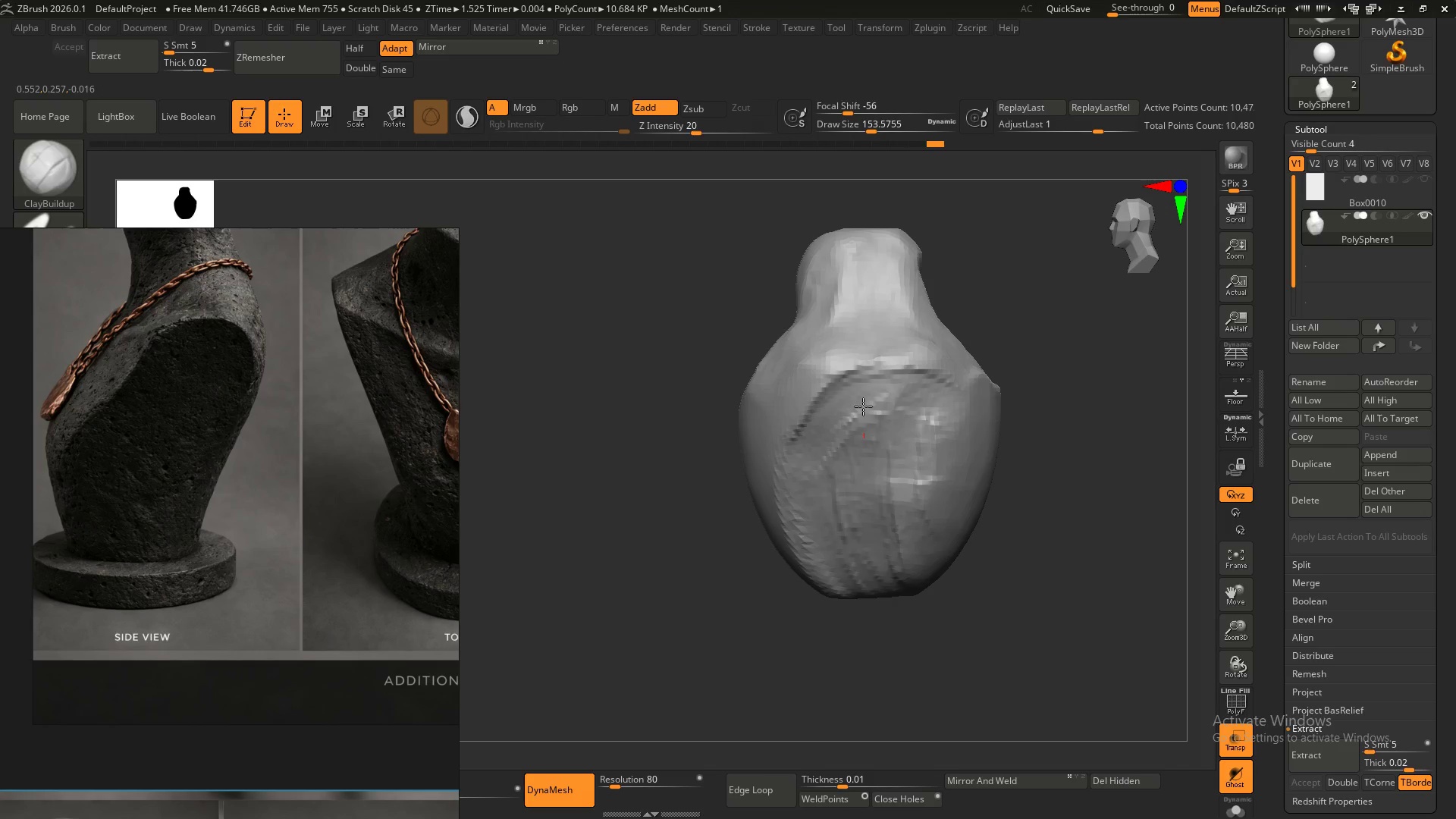 
left_click_drag(start_coordinate=[864, 450], to_coordinate=[875, 516])
 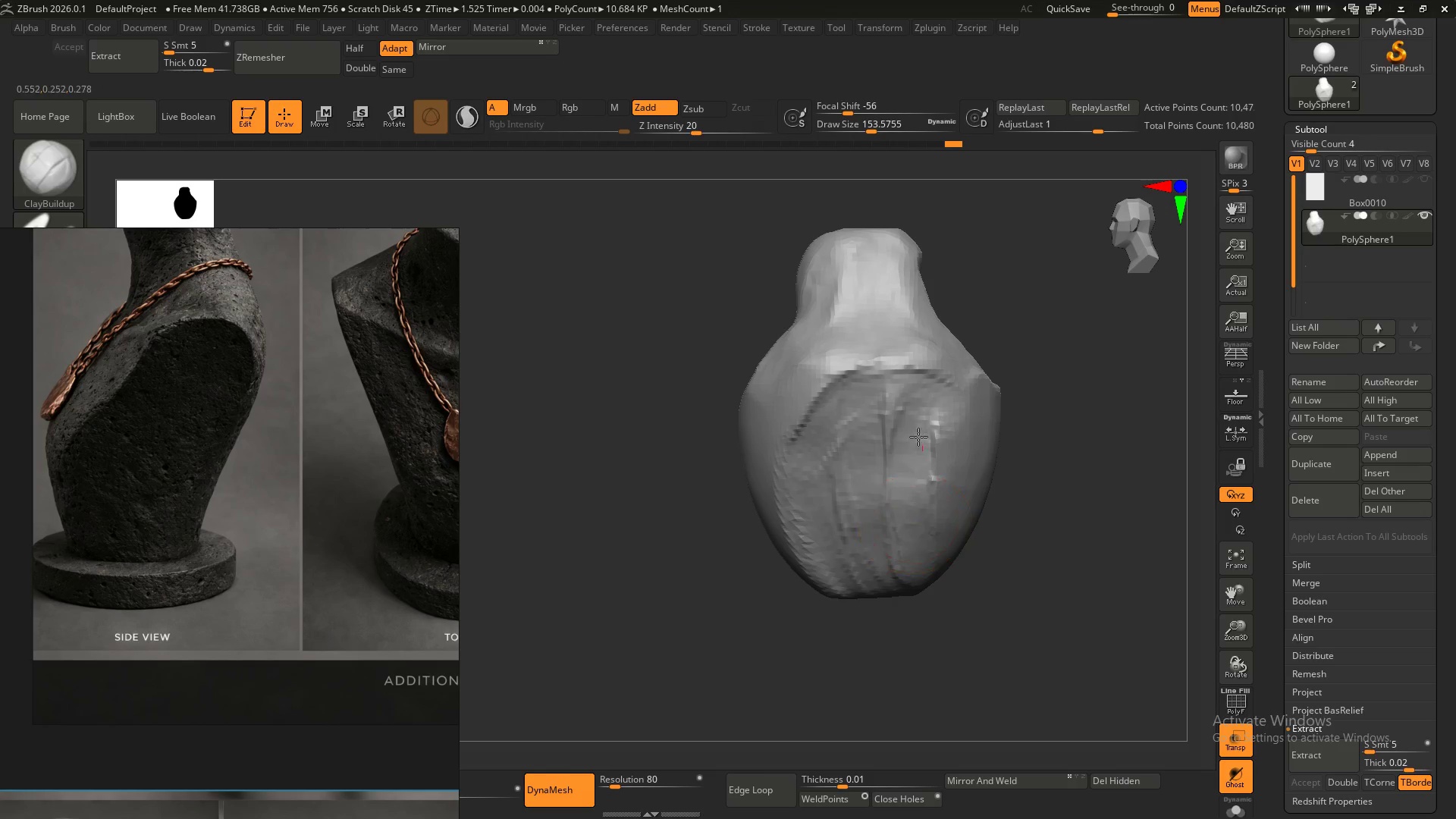 
hold_key(key=AltLeft, duration=1.51)
left_click_drag(start_coordinate=[915, 436], to_coordinate=[921, 585])
 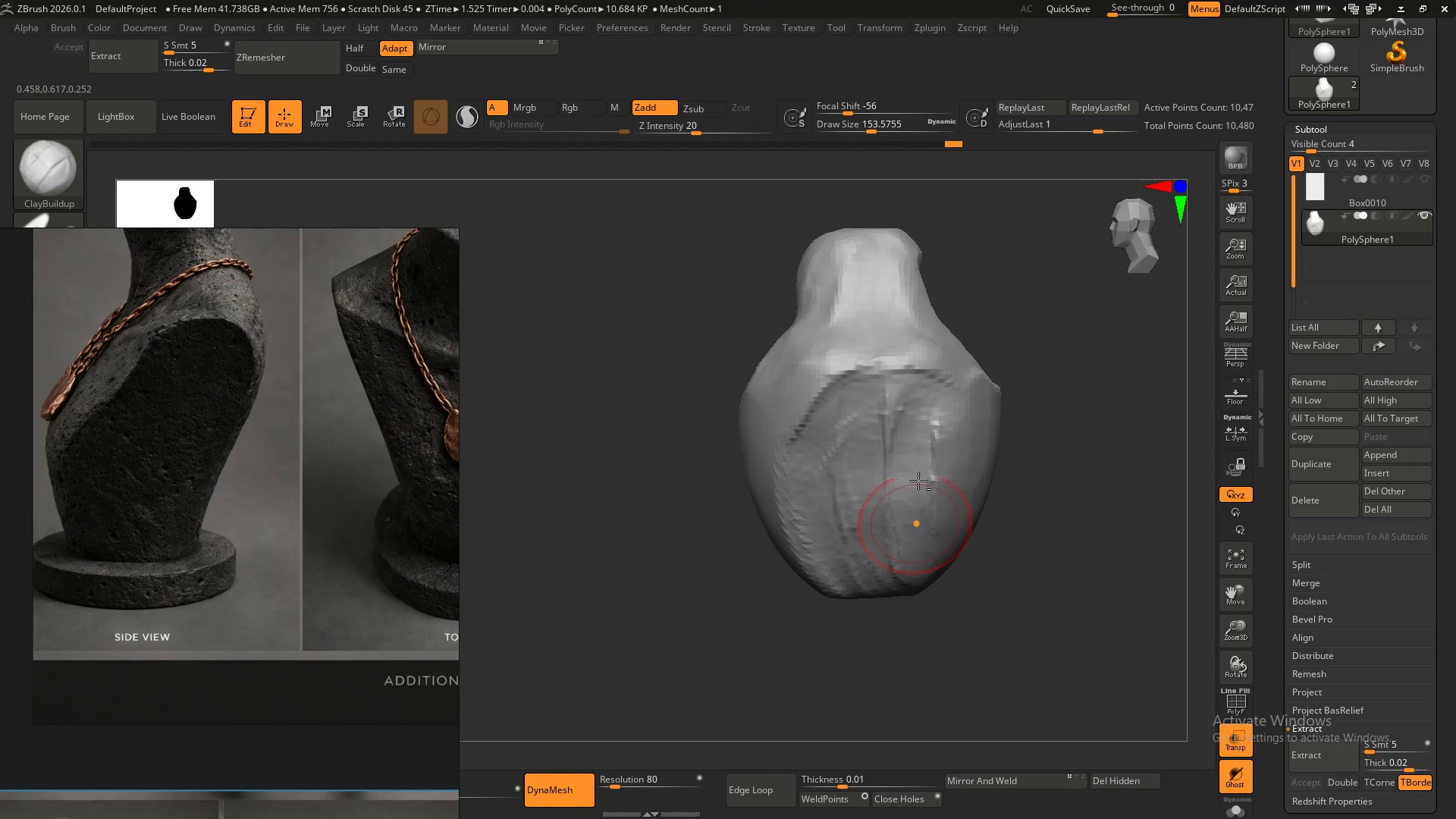 
left_click_drag(start_coordinate=[922, 457], to_coordinate=[890, 579])
 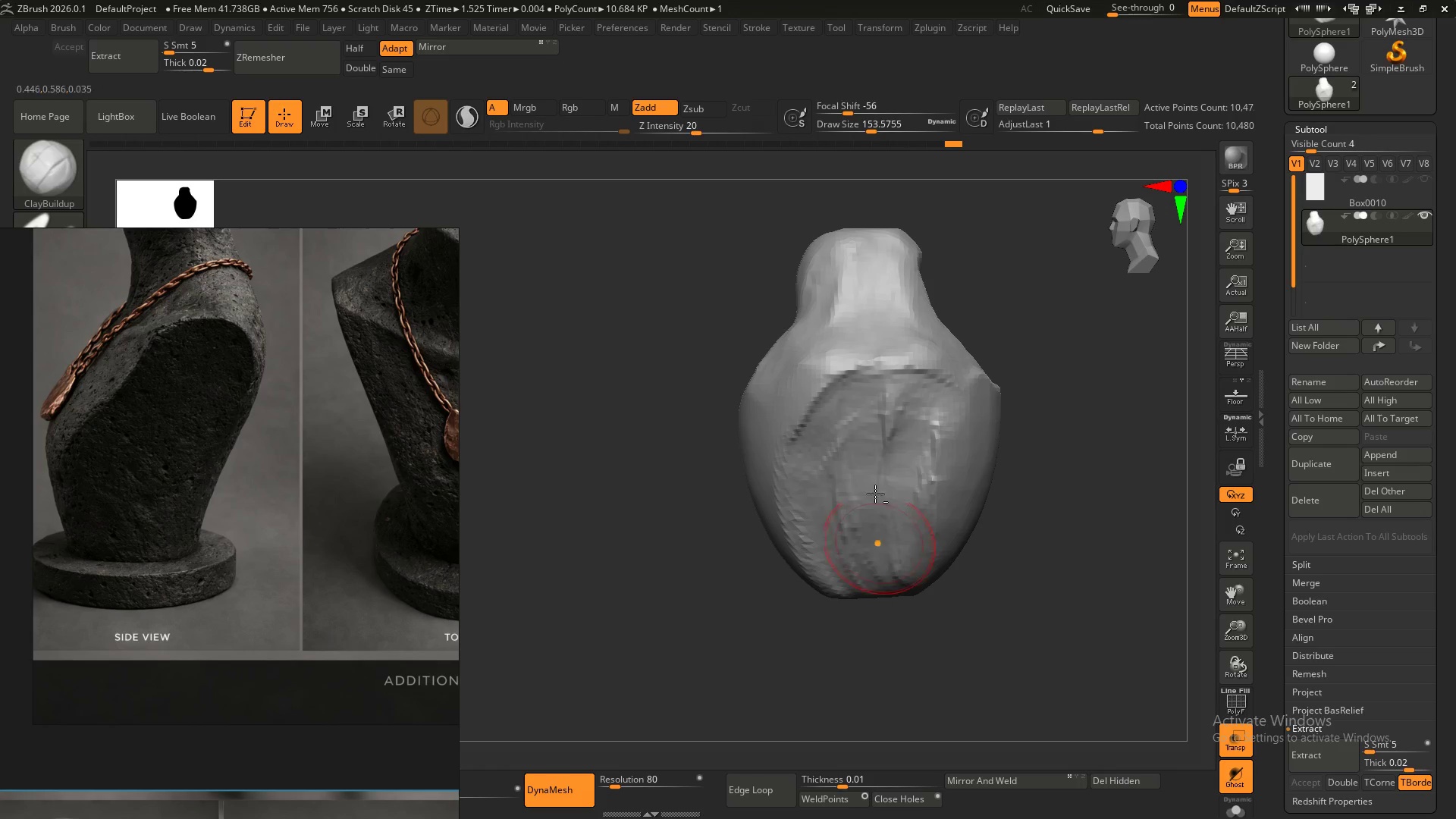 
left_click_drag(start_coordinate=[877, 435], to_coordinate=[888, 570])
 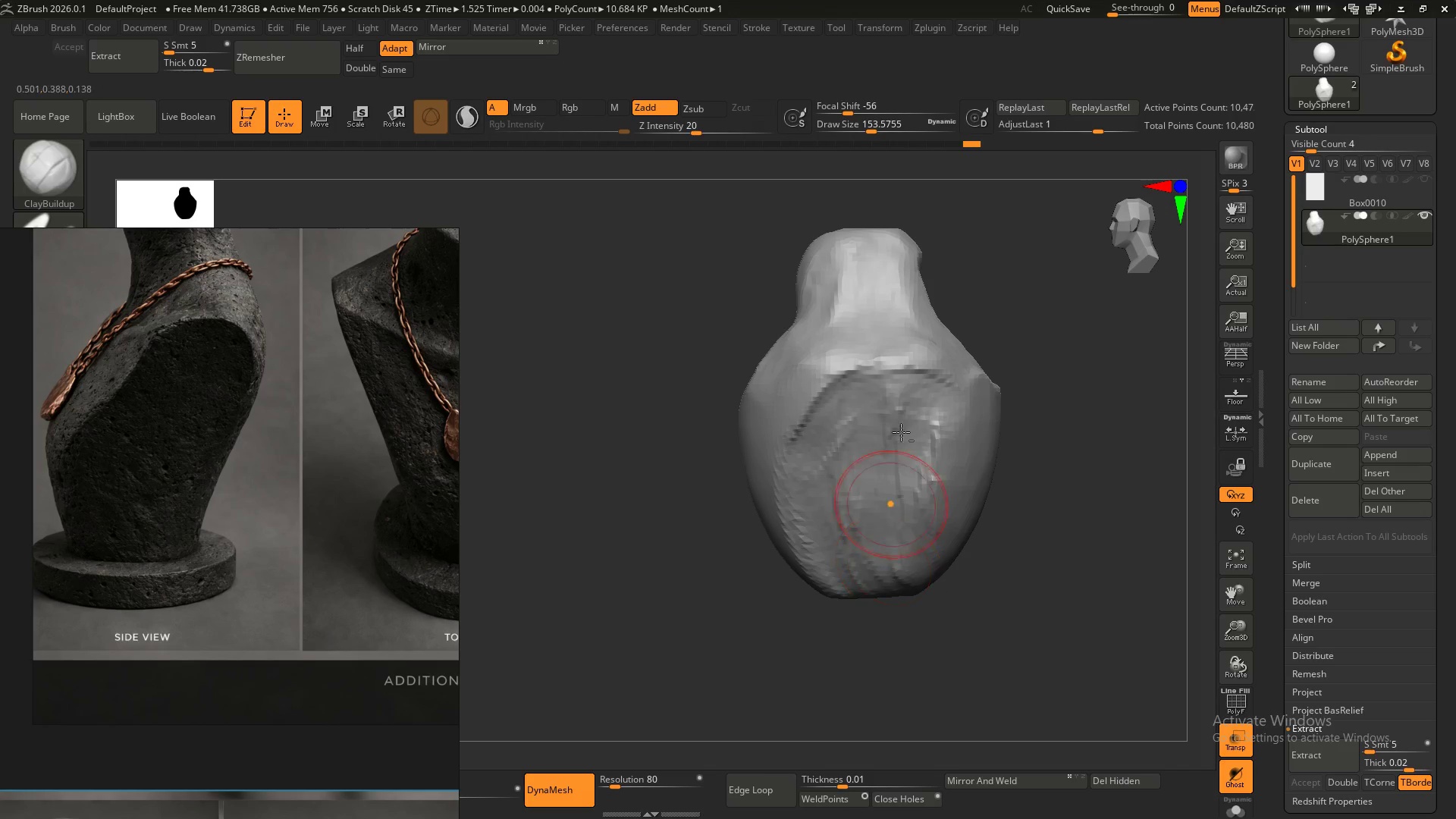 
left_click_drag(start_coordinate=[901, 432], to_coordinate=[899, 555])
 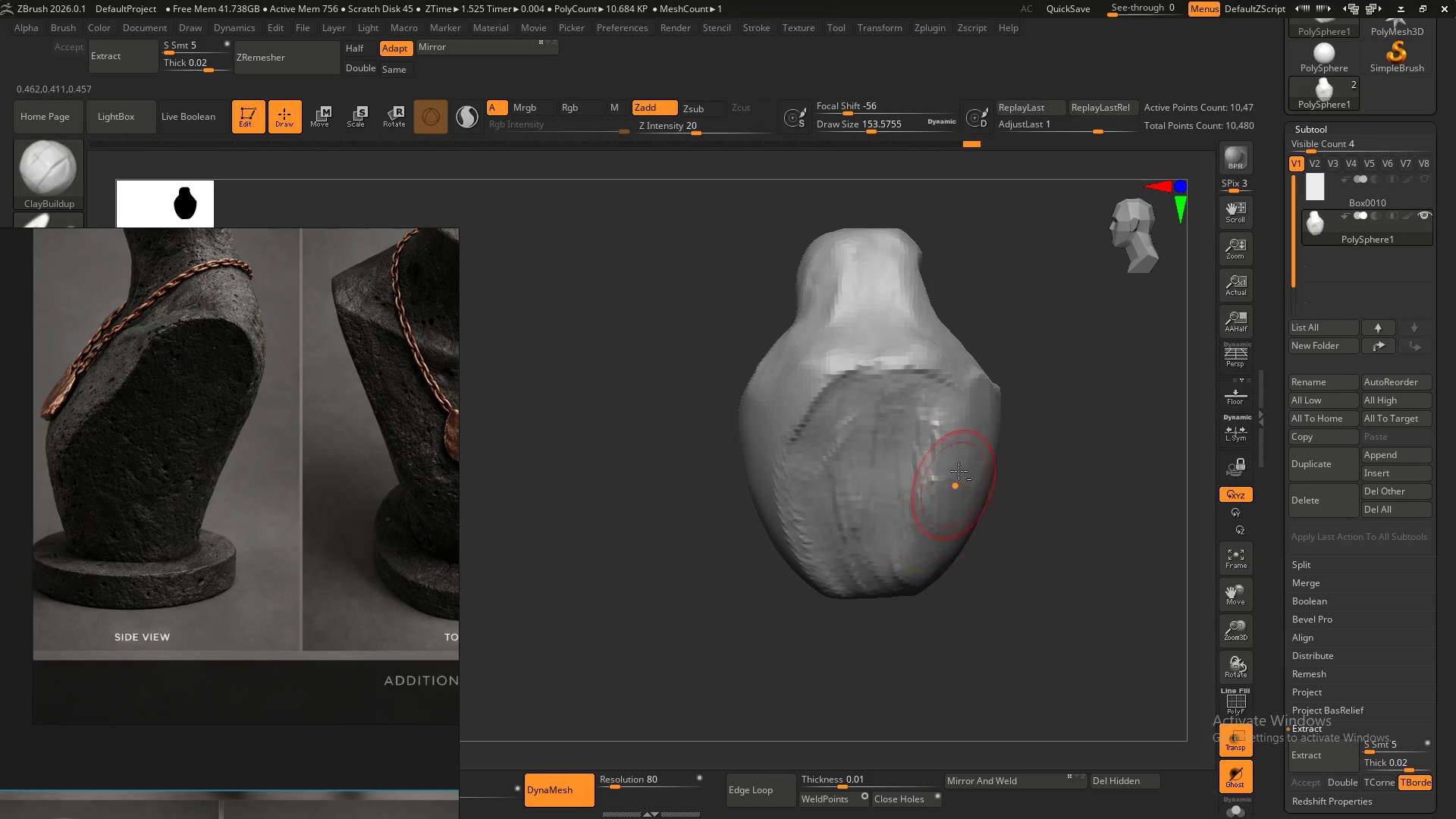 
key(Alt+AltLeft)
 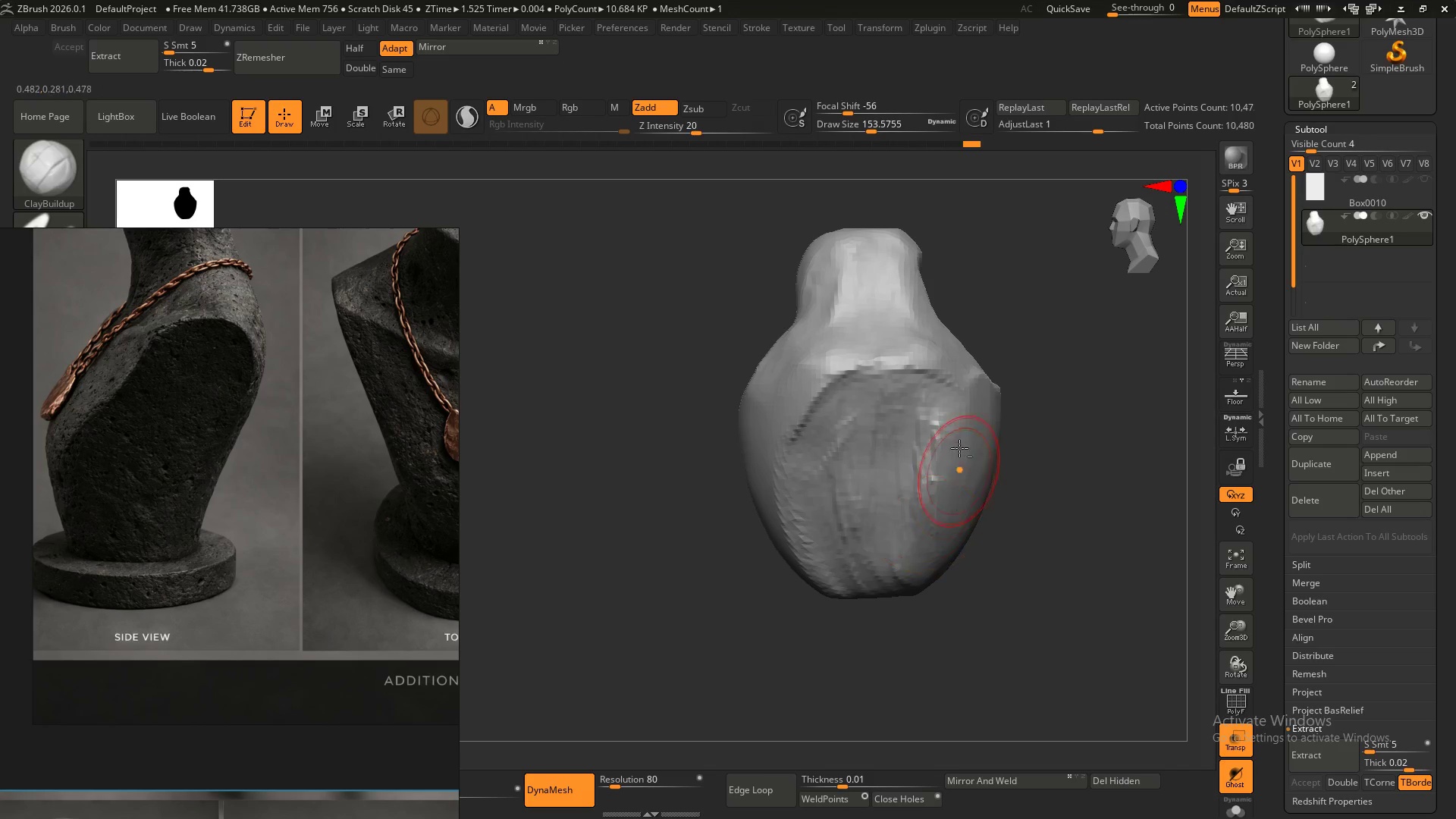 
key(Alt+AltLeft)
 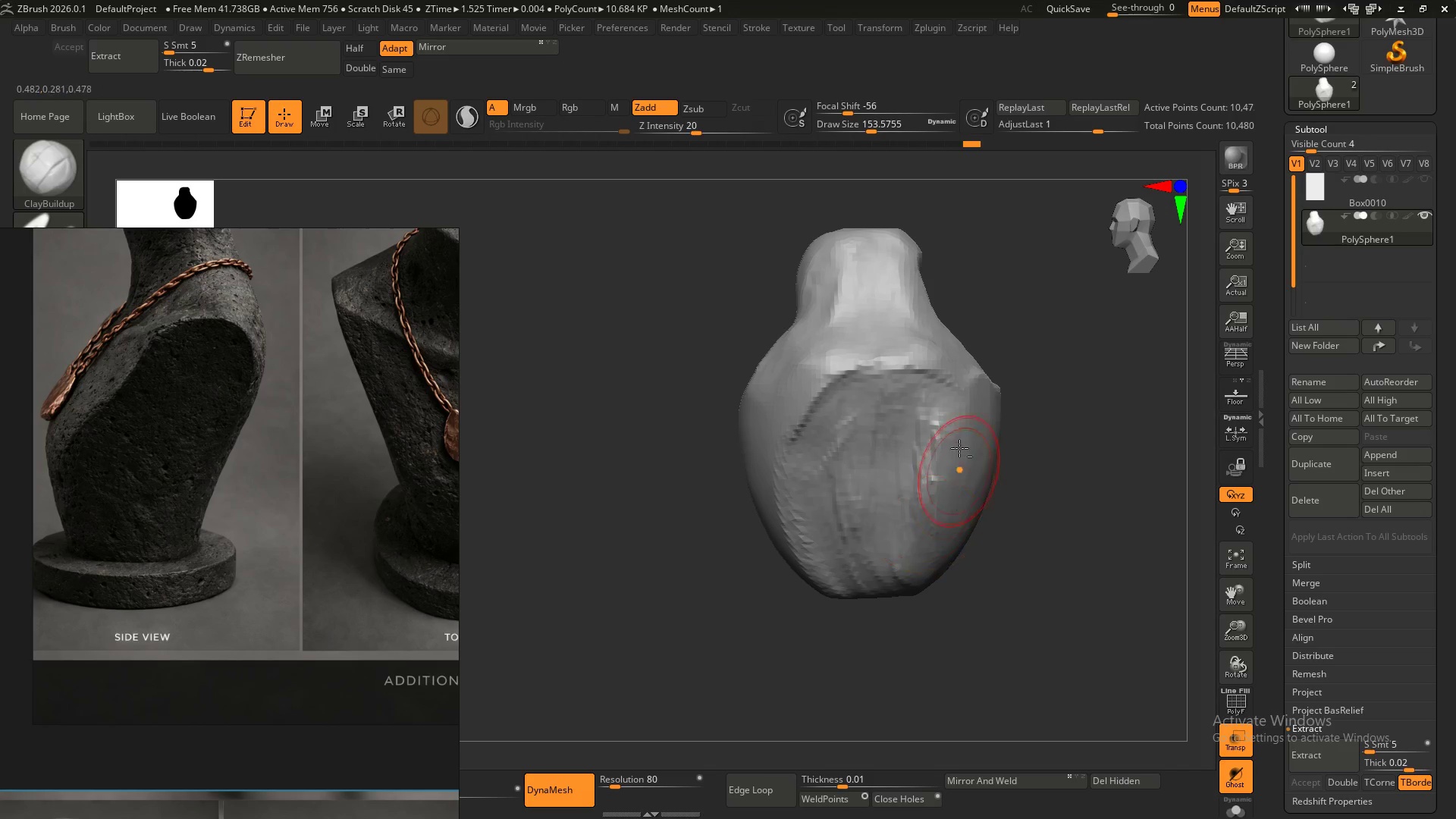 
key(Alt+AltLeft)
 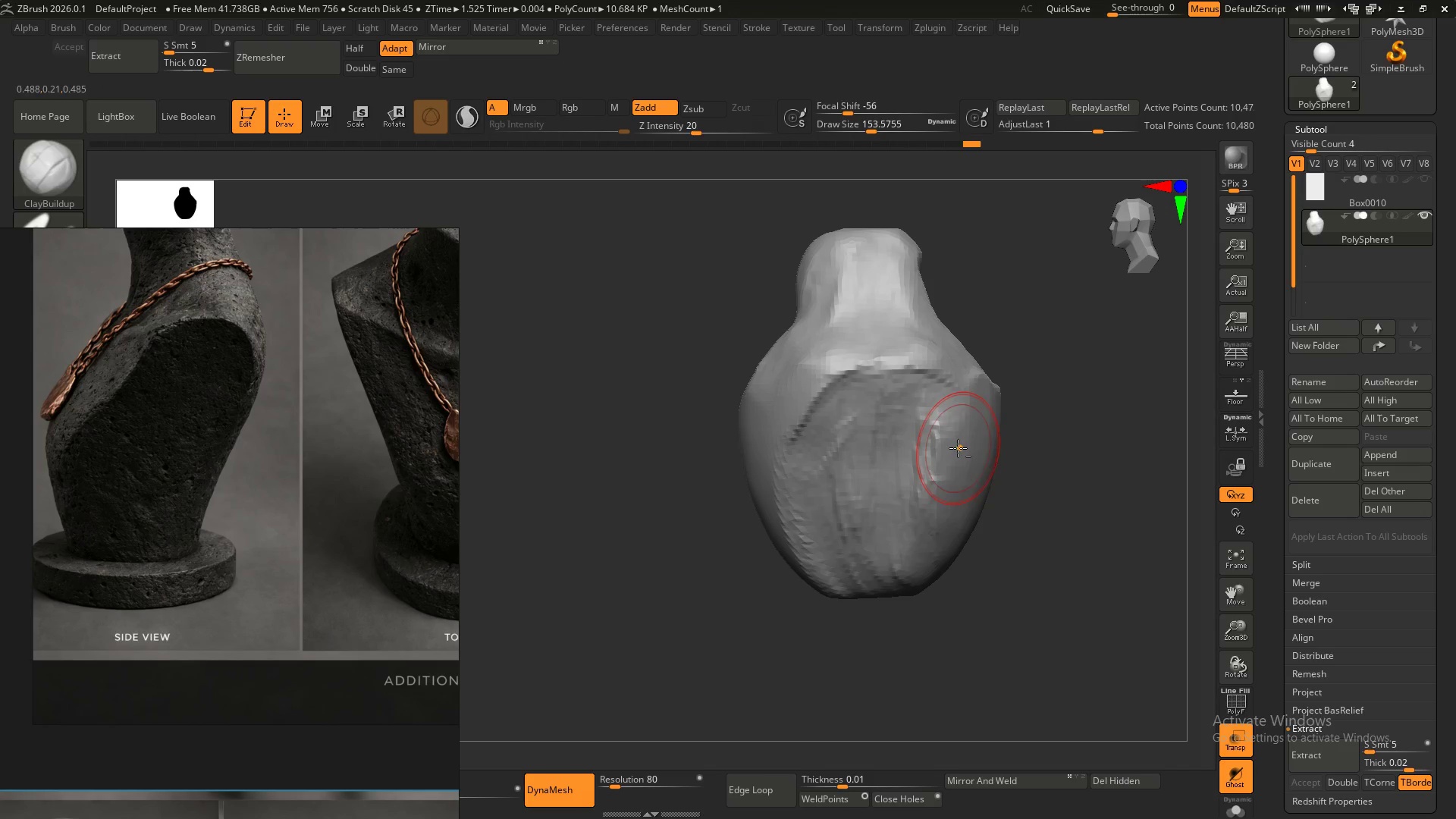 
key(Alt+AltLeft)
 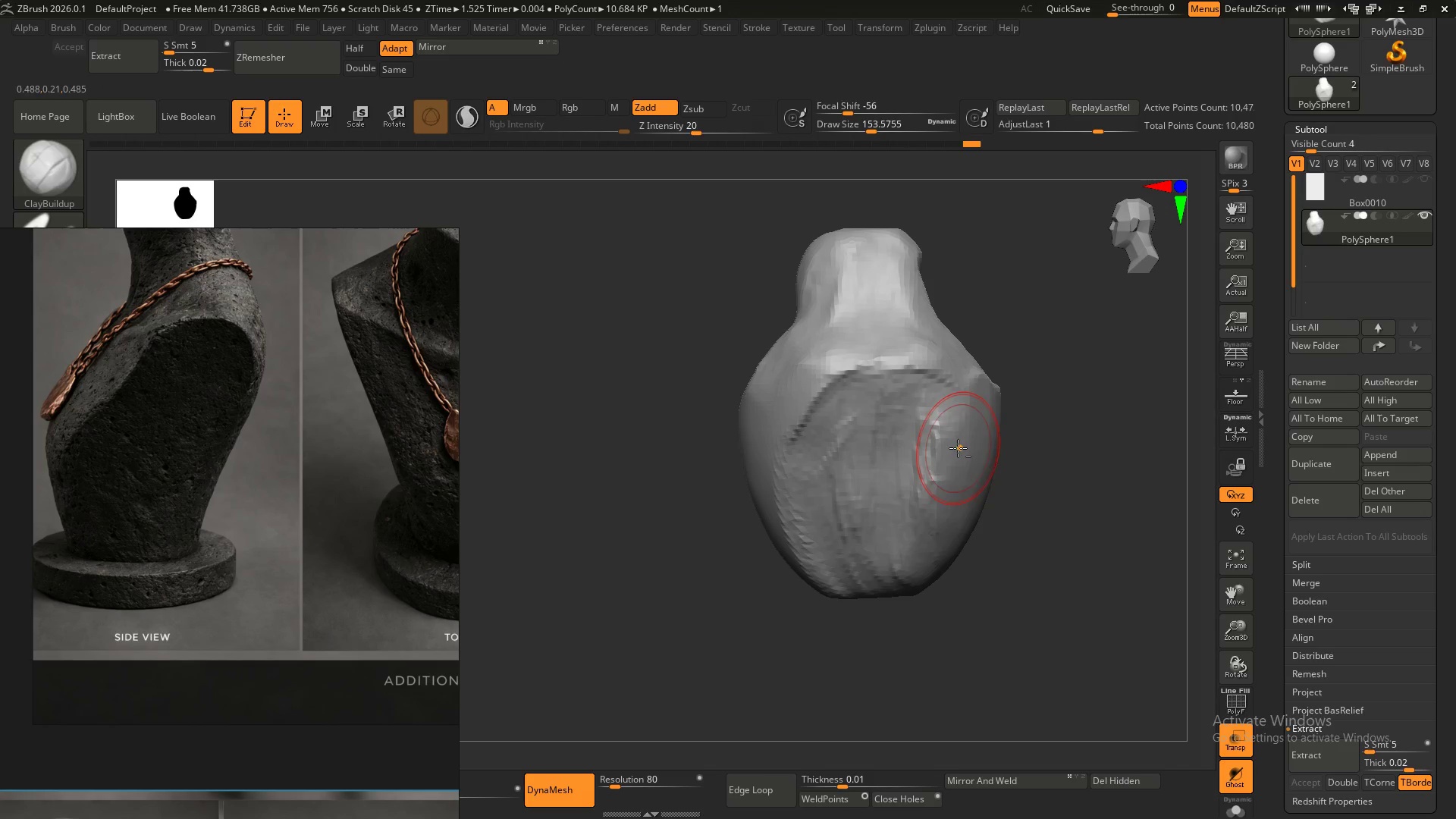 
key(Alt+AltLeft)
 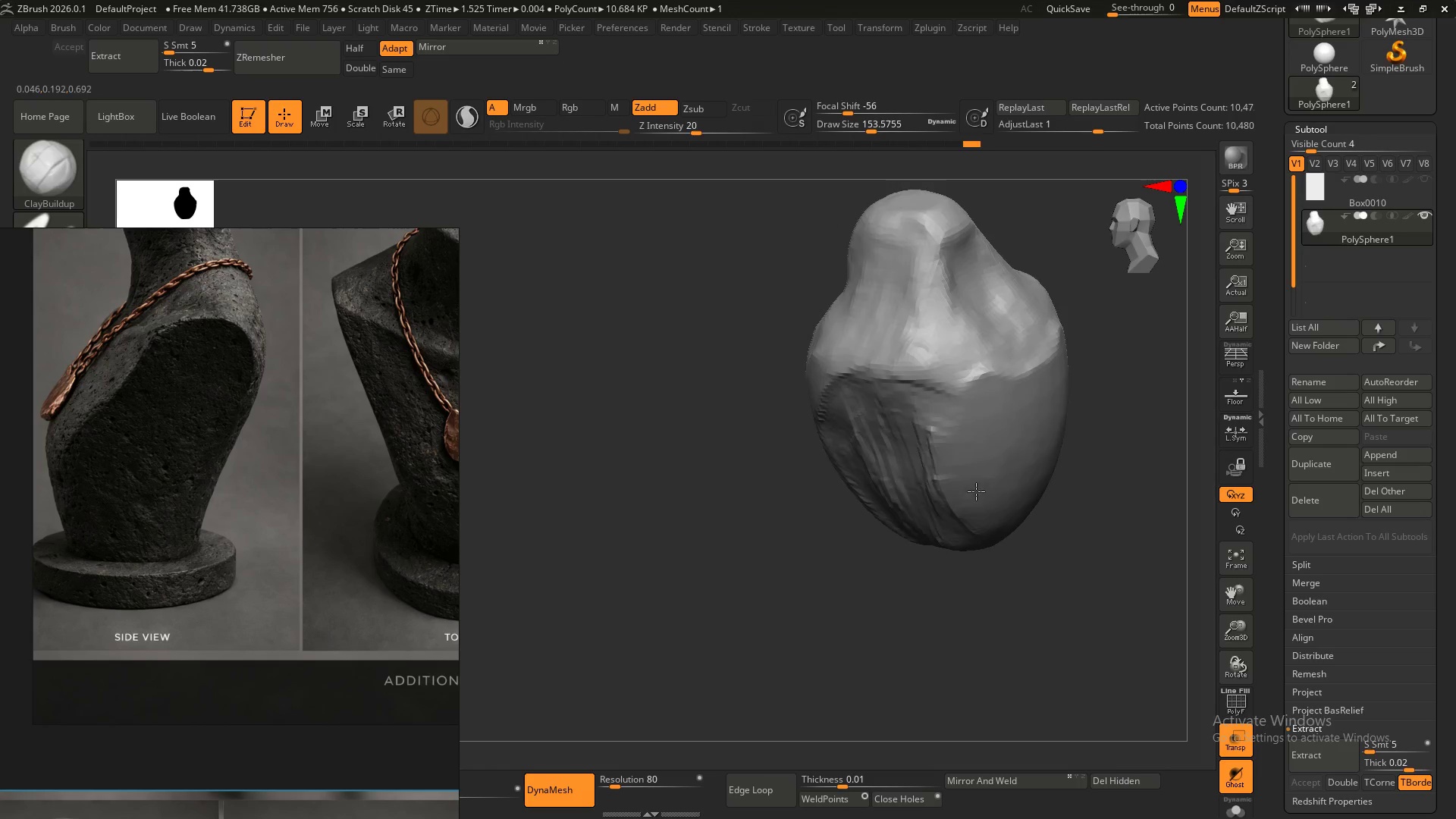 
hold_key(key=AltLeft, duration=1.53)
left_click_drag(start_coordinate=[1027, 401], to_coordinate=[1023, 473])
 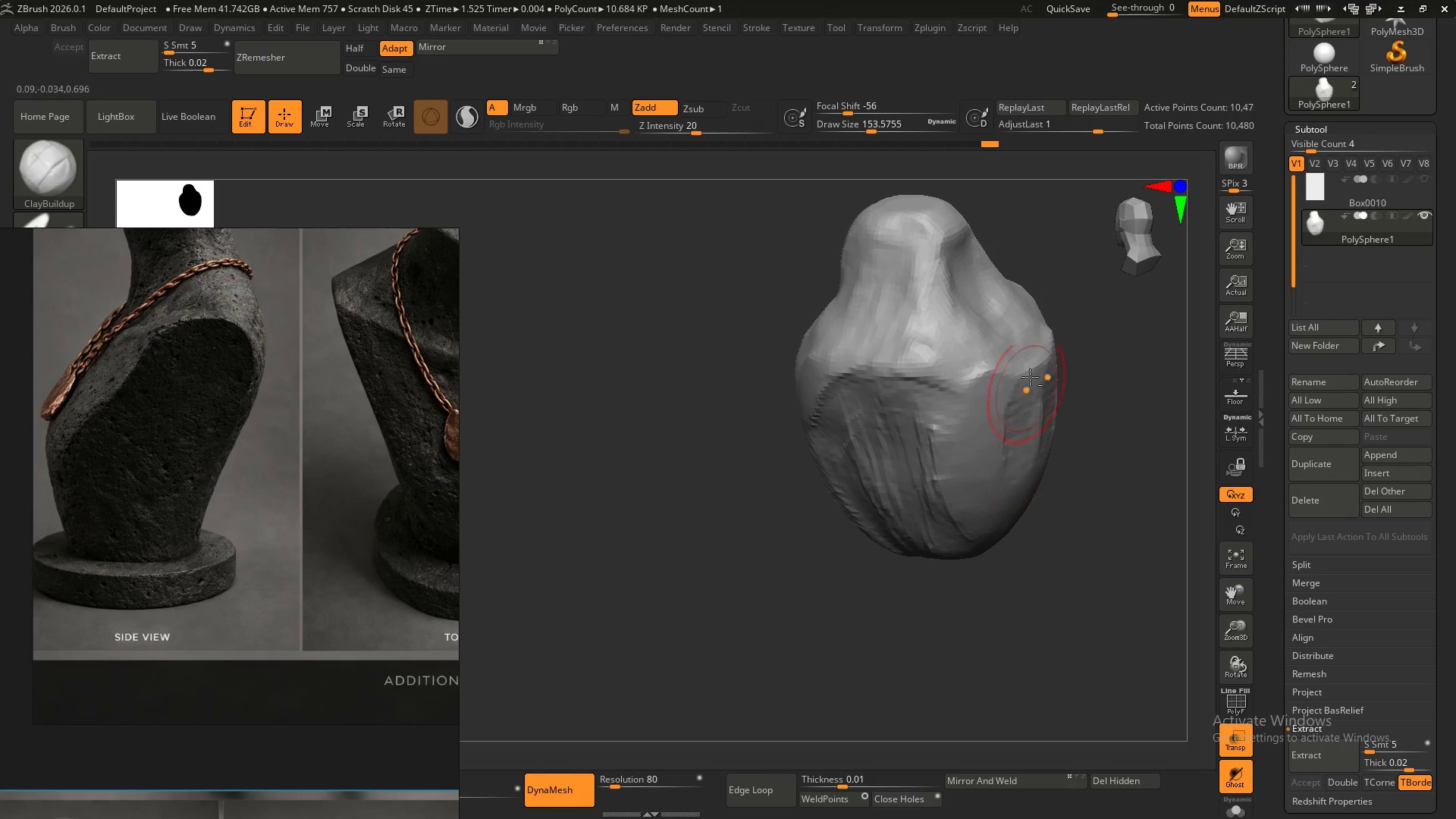 
left_click_drag(start_coordinate=[1030, 377], to_coordinate=[1012, 530])
 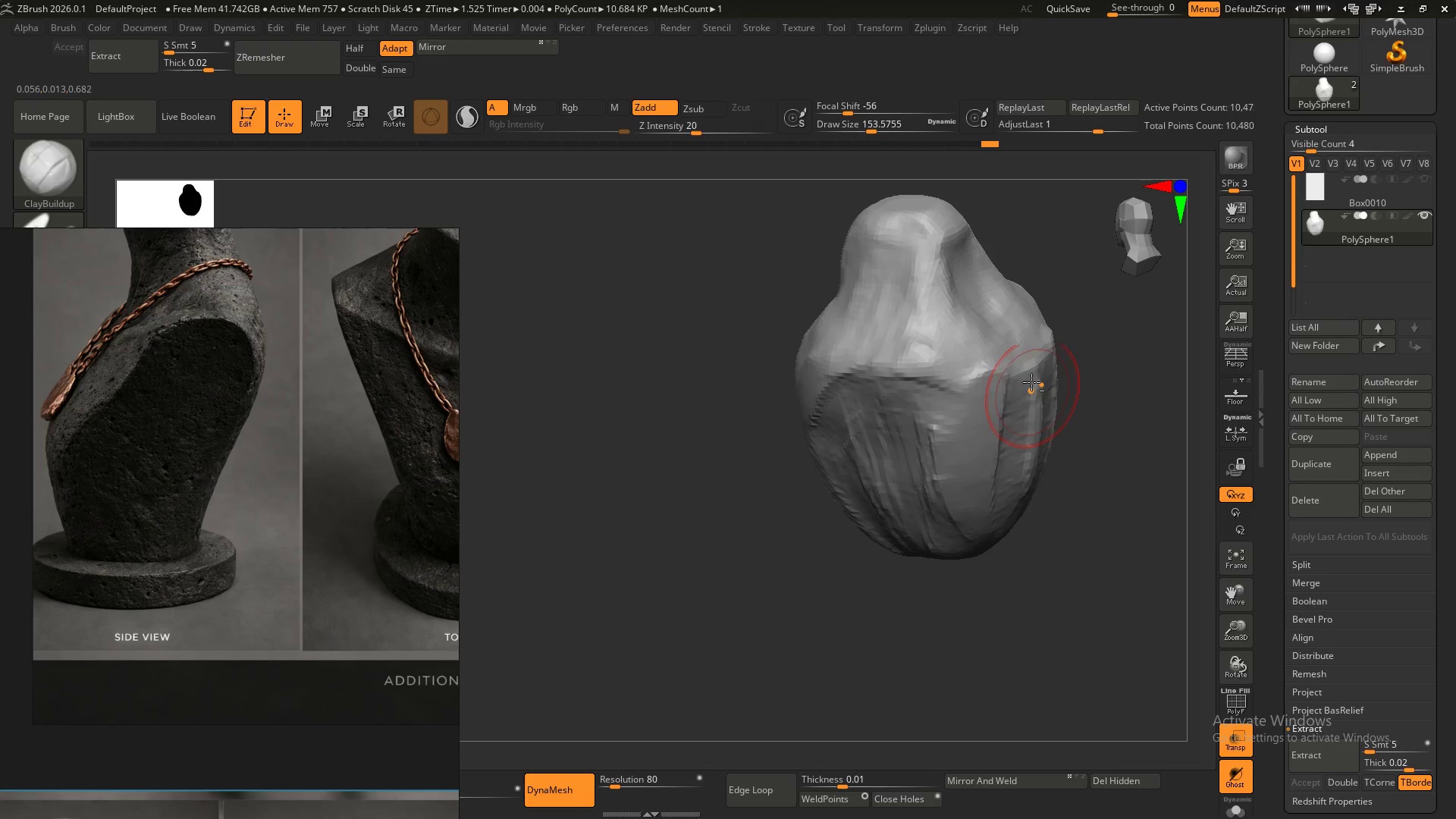 
left_click_drag(start_coordinate=[1032, 384], to_coordinate=[1000, 551])
 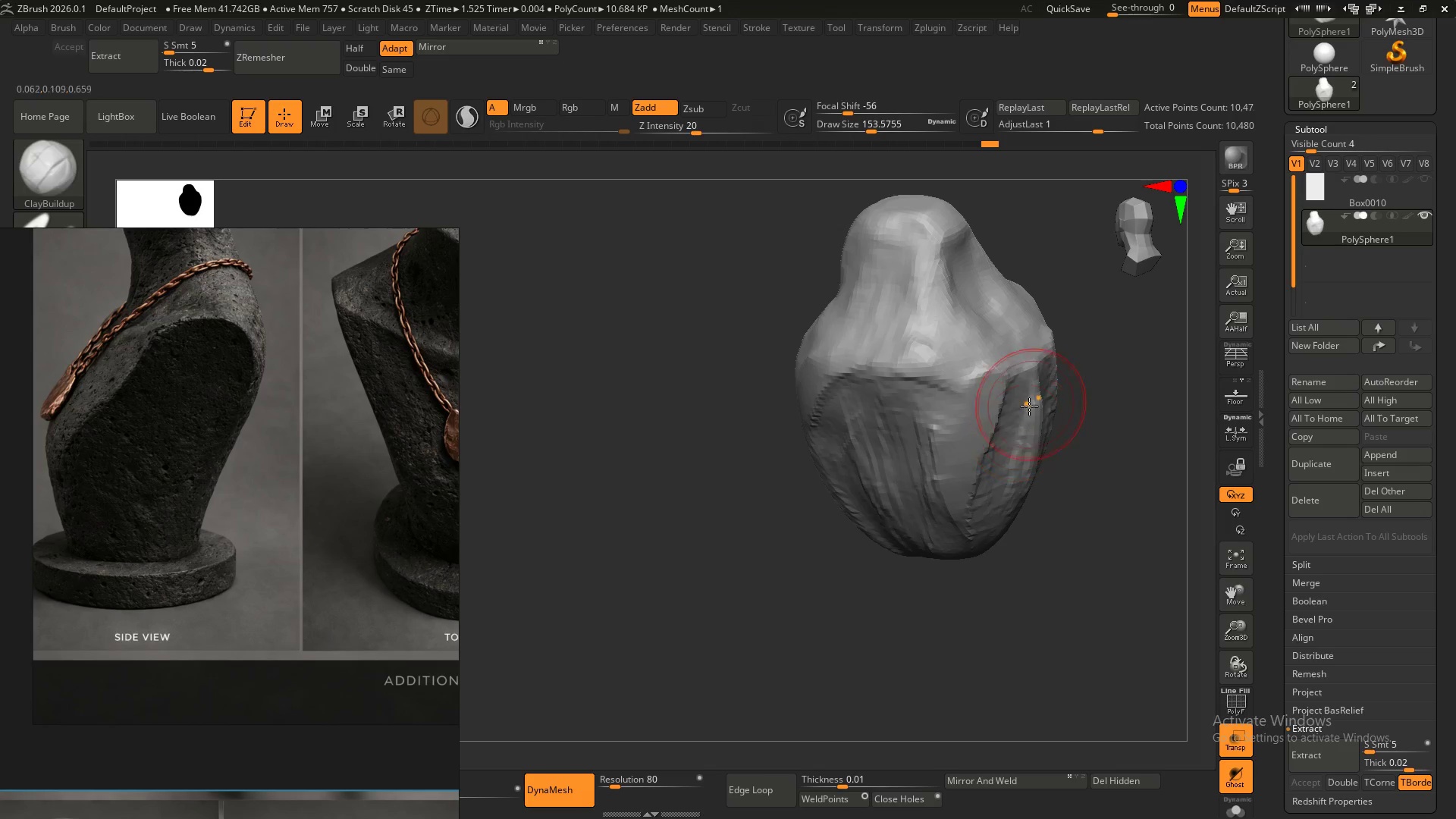 
left_click_drag(start_coordinate=[1031, 403], to_coordinate=[1021, 485])
 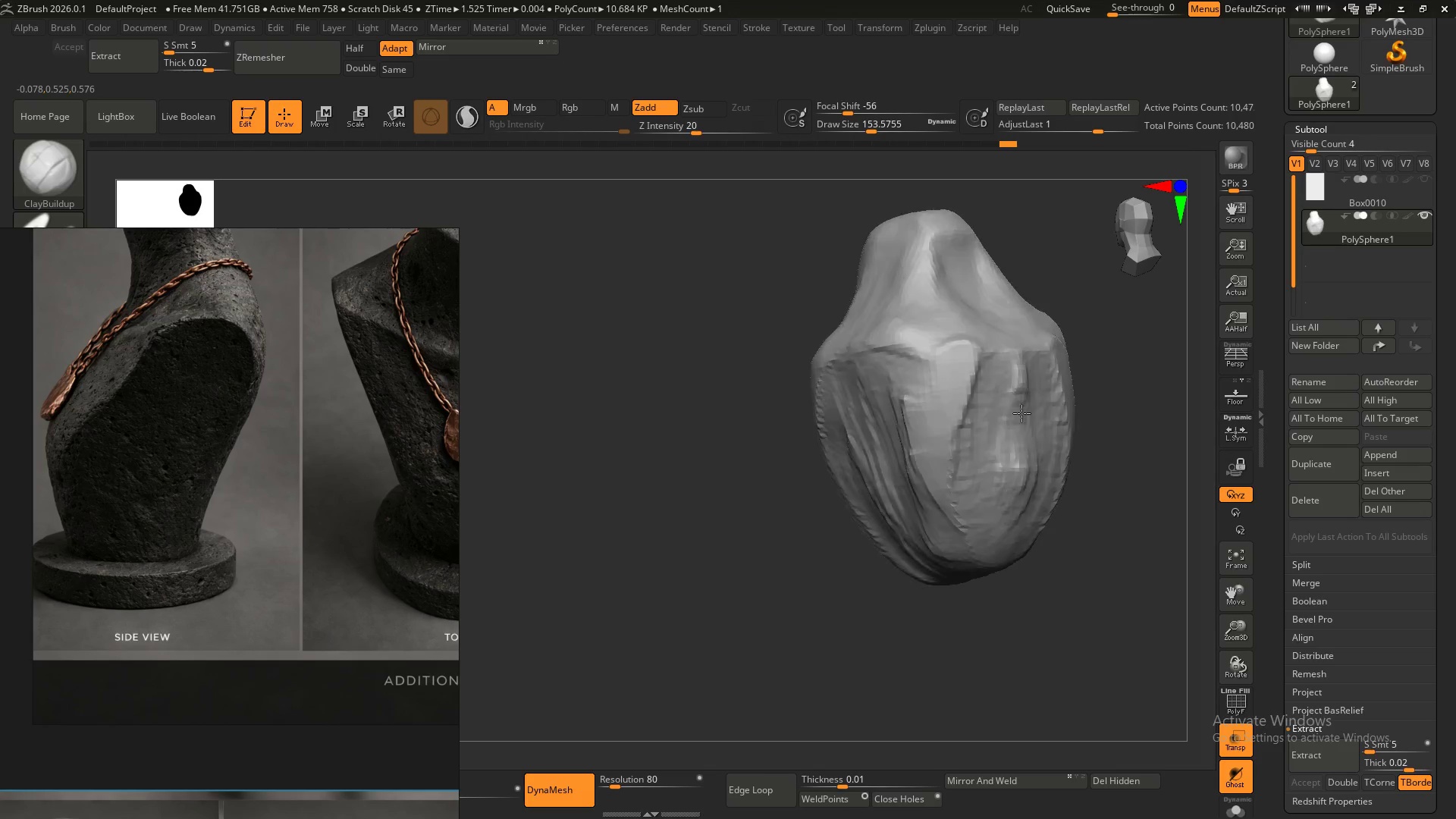 
hold_key(key=AltLeft, duration=0.36)
left_click_drag(start_coordinate=[1037, 415], to_coordinate=[1018, 496])
 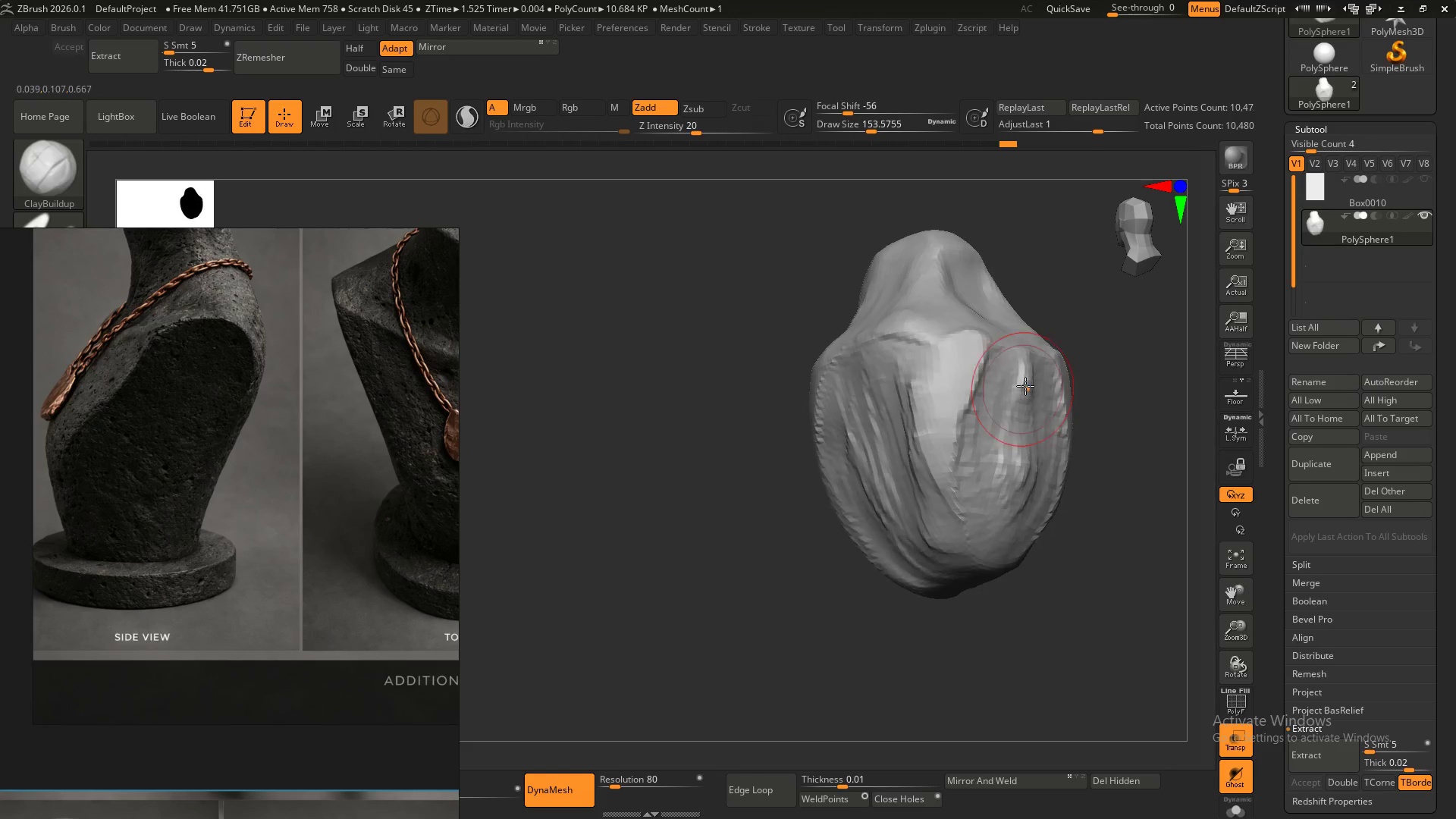 
hold_key(key=AltLeft, duration=1.52)
left_click_drag(start_coordinate=[1032, 388], to_coordinate=[1017, 457])
 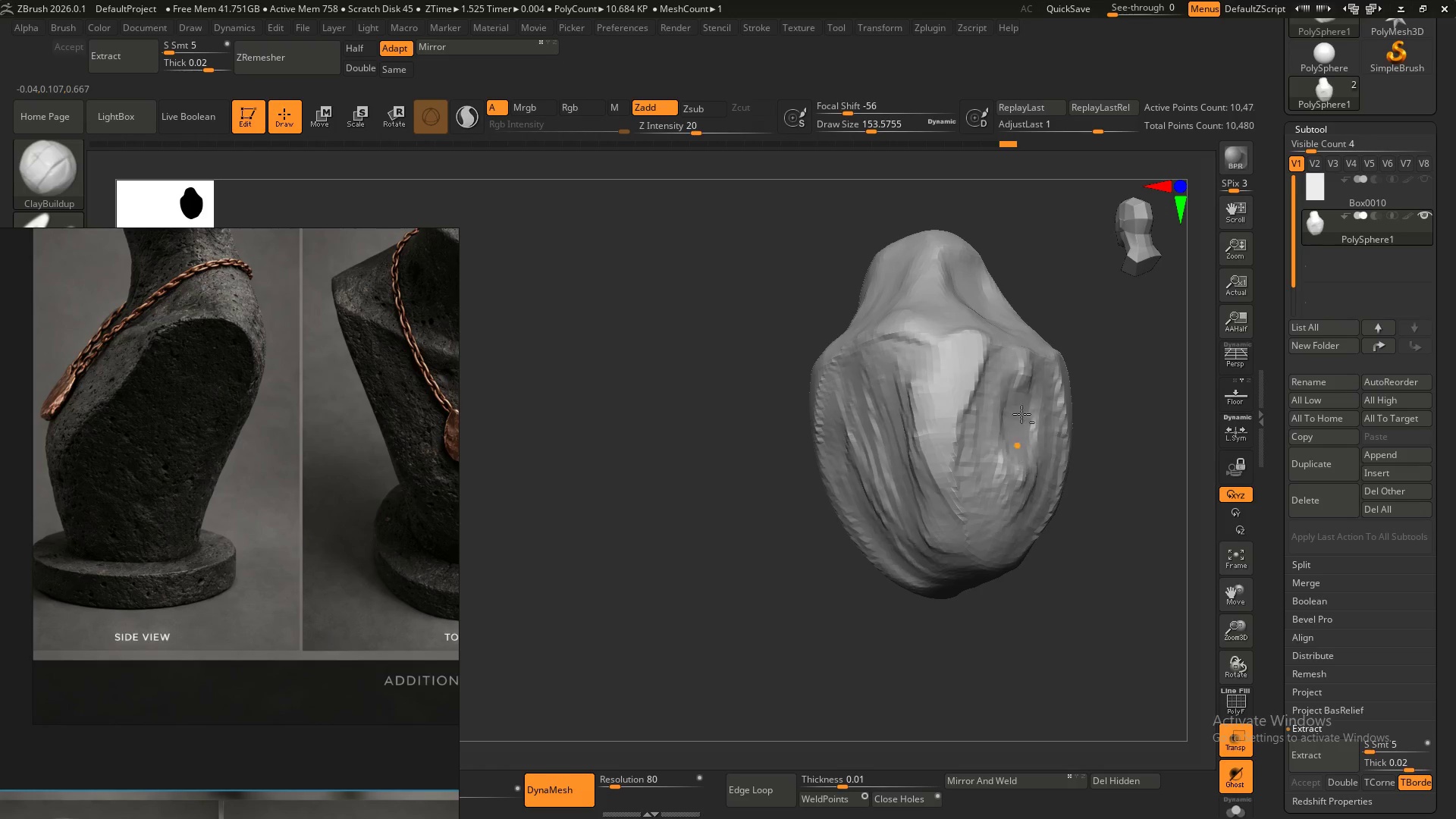 
left_click_drag(start_coordinate=[1024, 391], to_coordinate=[1015, 445])